 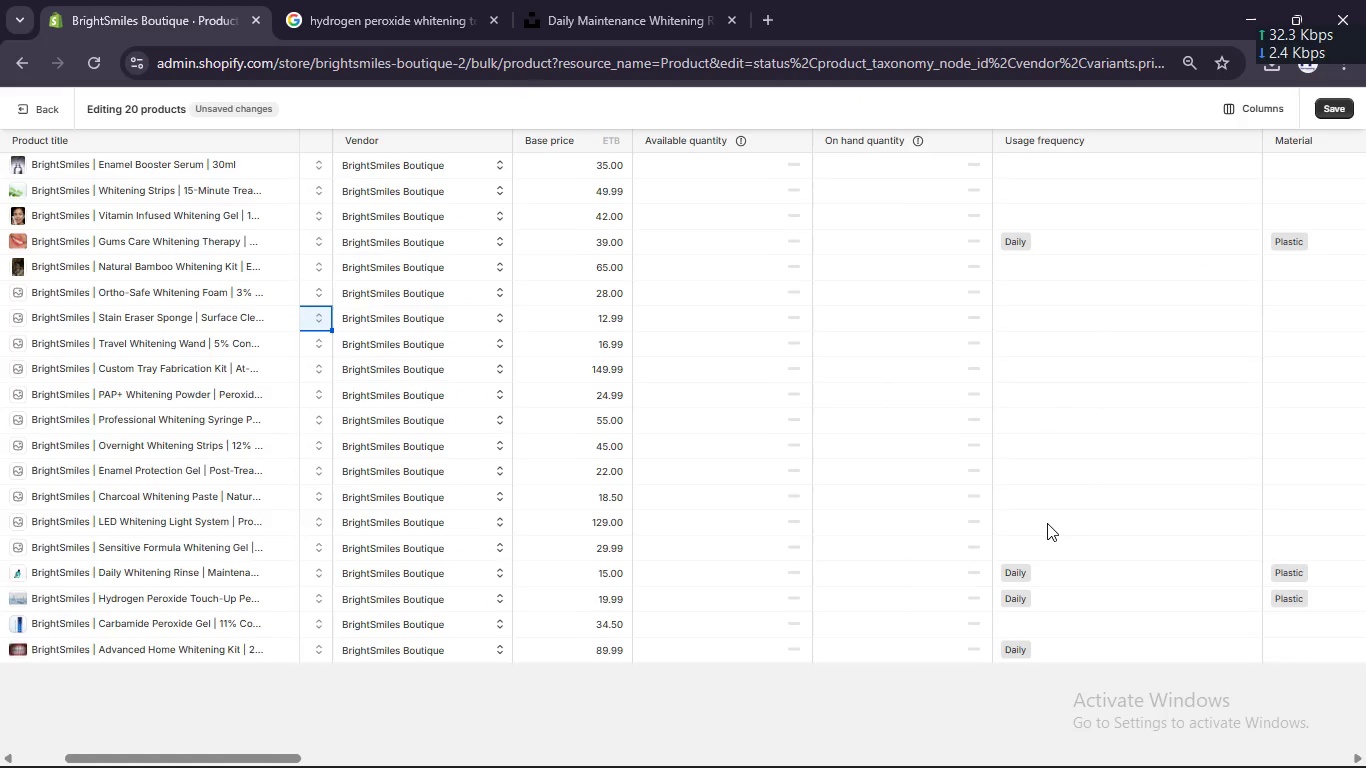 
scroll: coordinate [1132, 350], scroll_direction: down, amount: 7.0
 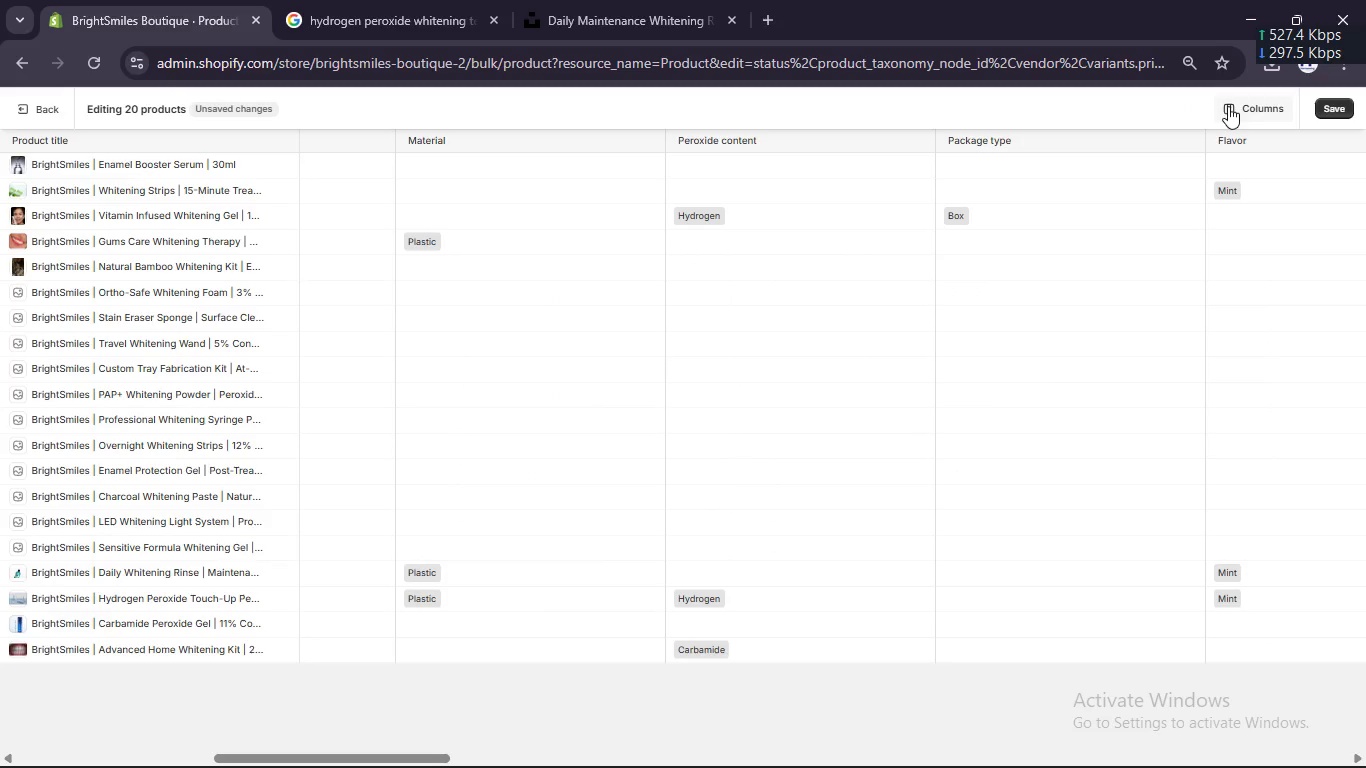 
left_click([1229, 106])
 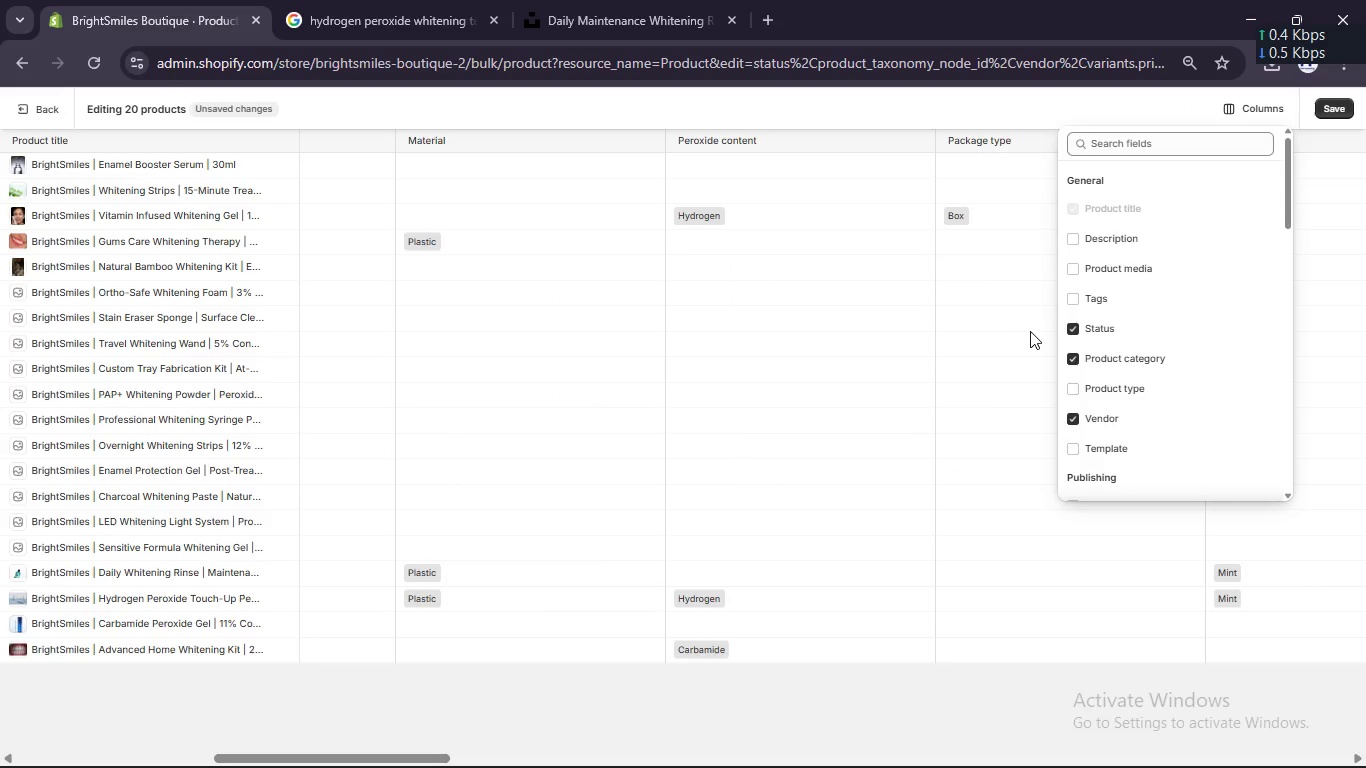 
scroll: coordinate [599, 343], scroll_direction: up, amount: 19.0
 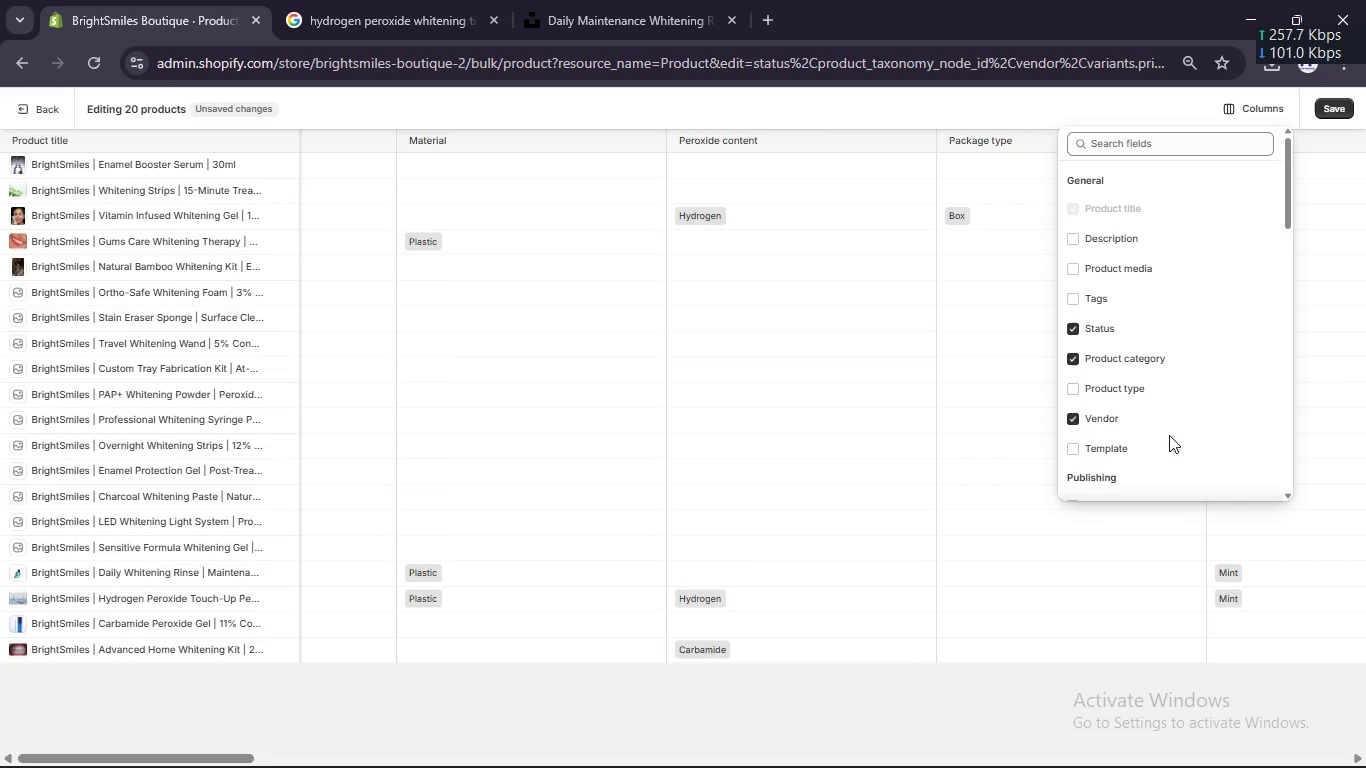 
scroll: coordinate [1169, 435], scroll_direction: down, amount: 10.0
 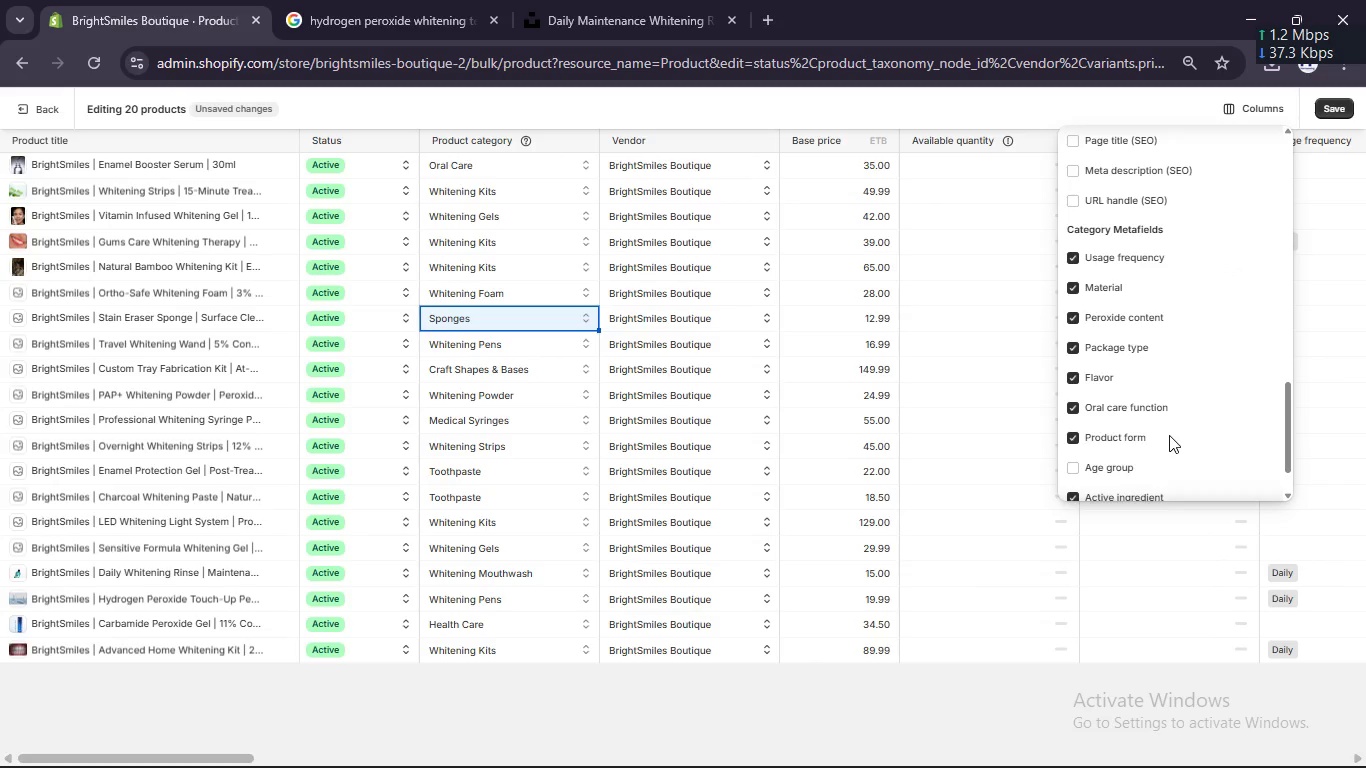 
scroll: coordinate [1169, 435], scroll_direction: up, amount: 1.0
 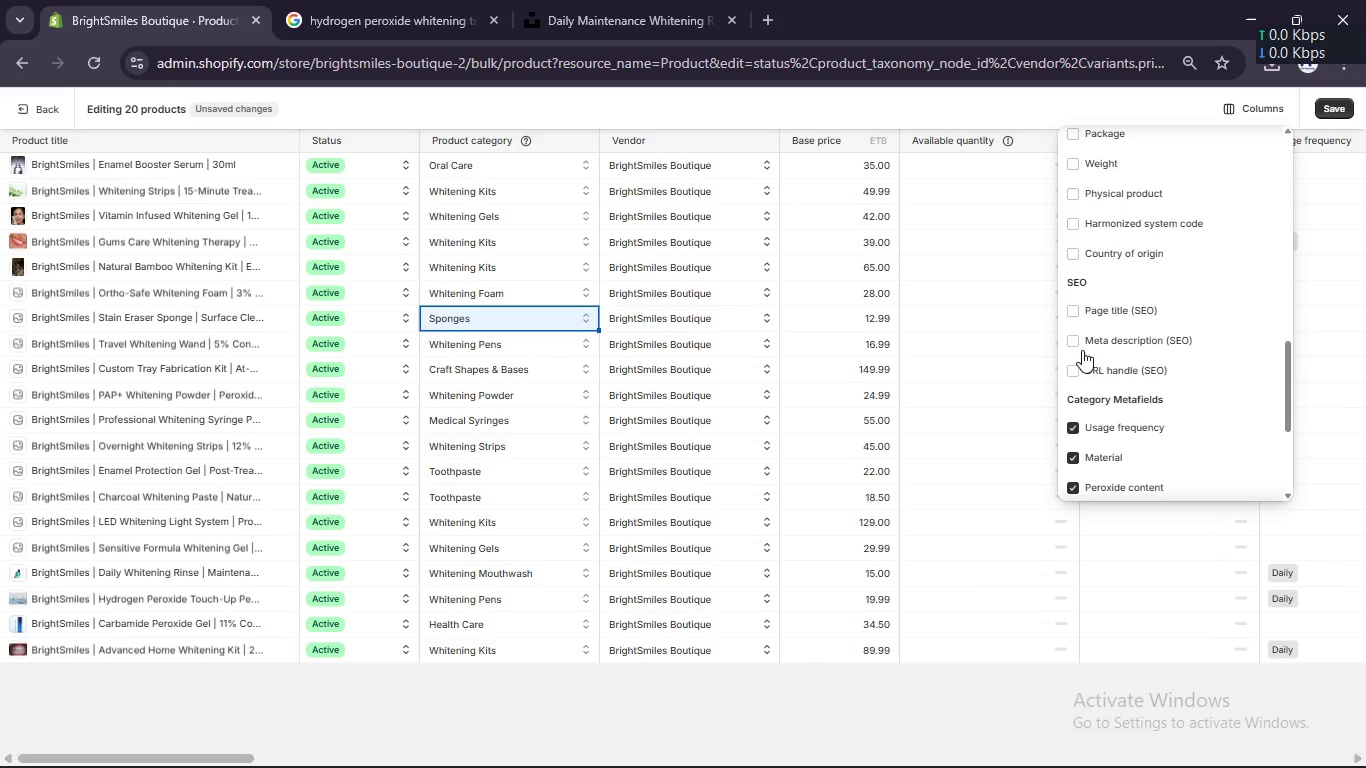 
left_click([1075, 342])
 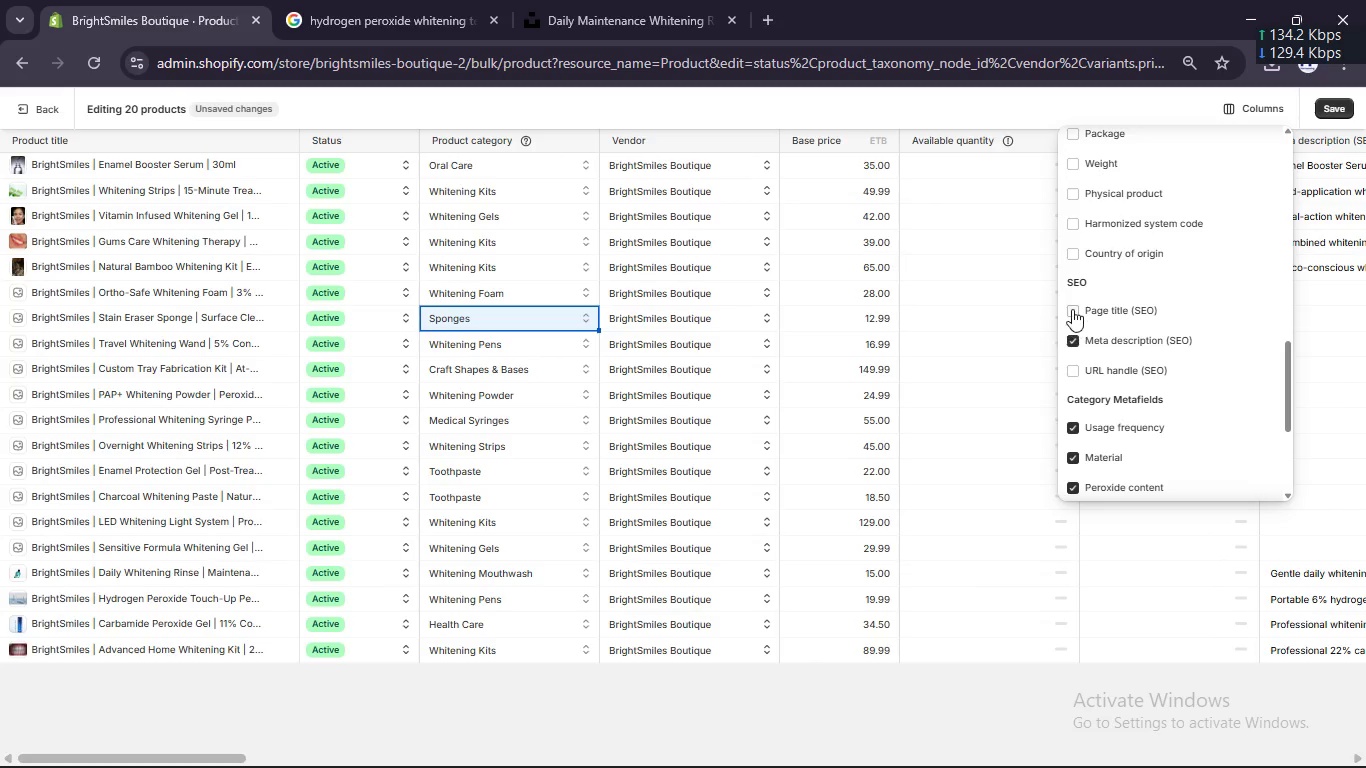 
left_click([1072, 307])
 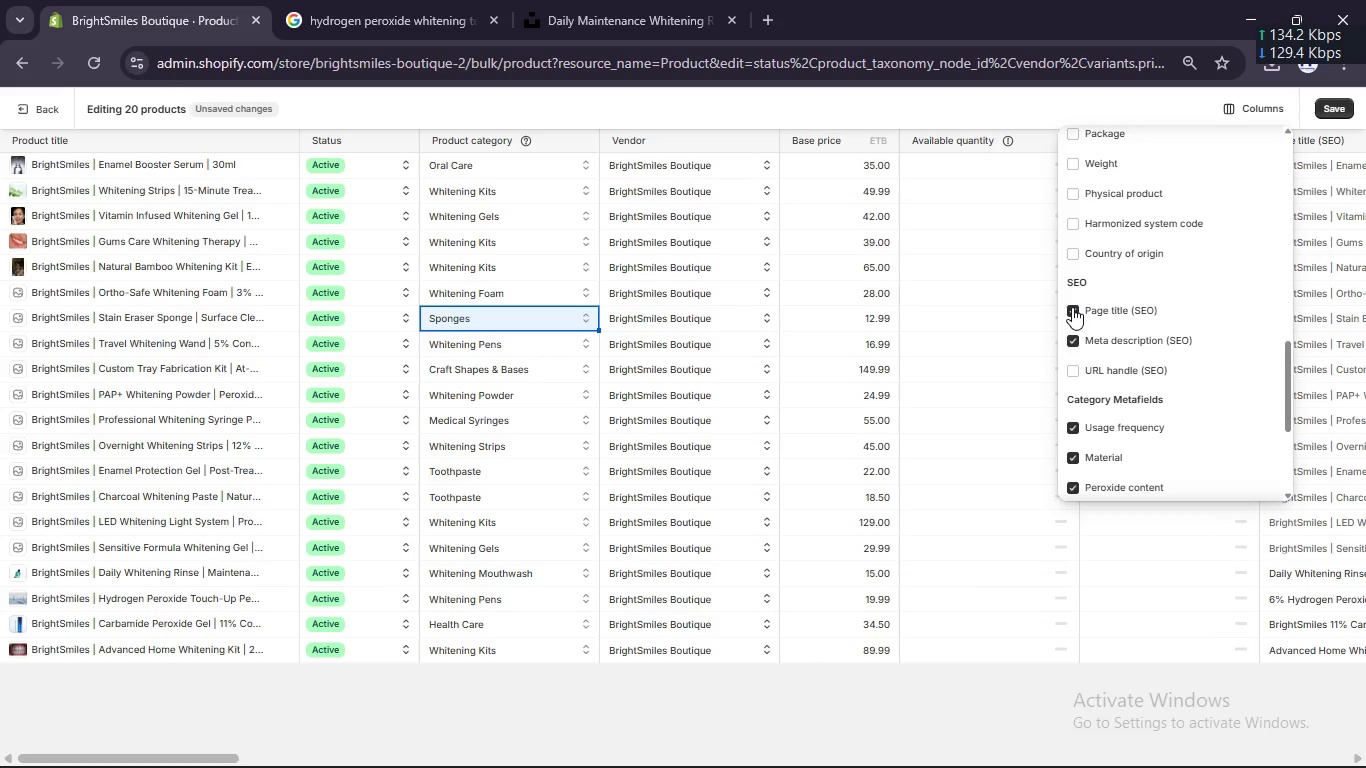 
scroll: coordinate [1072, 307], scroll_direction: up, amount: 6.0
 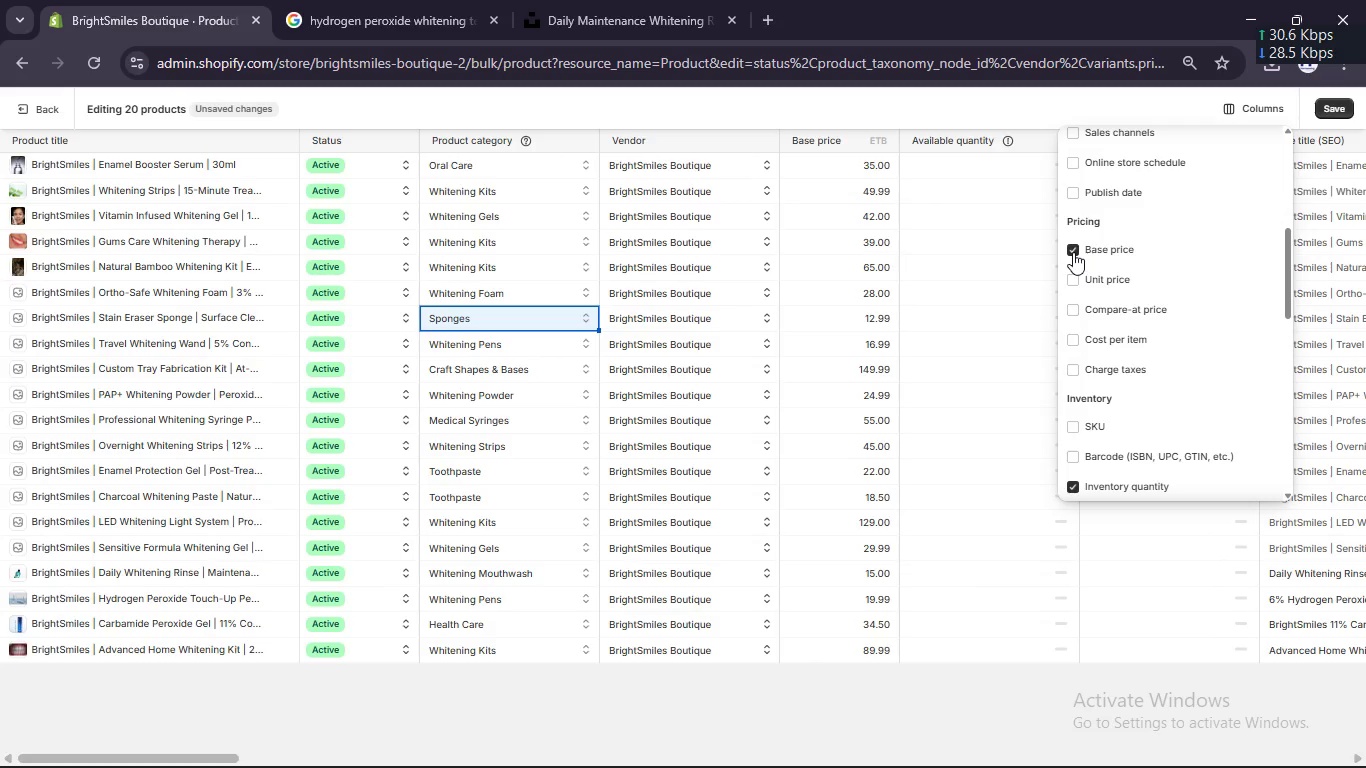 
left_click([1073, 252])
 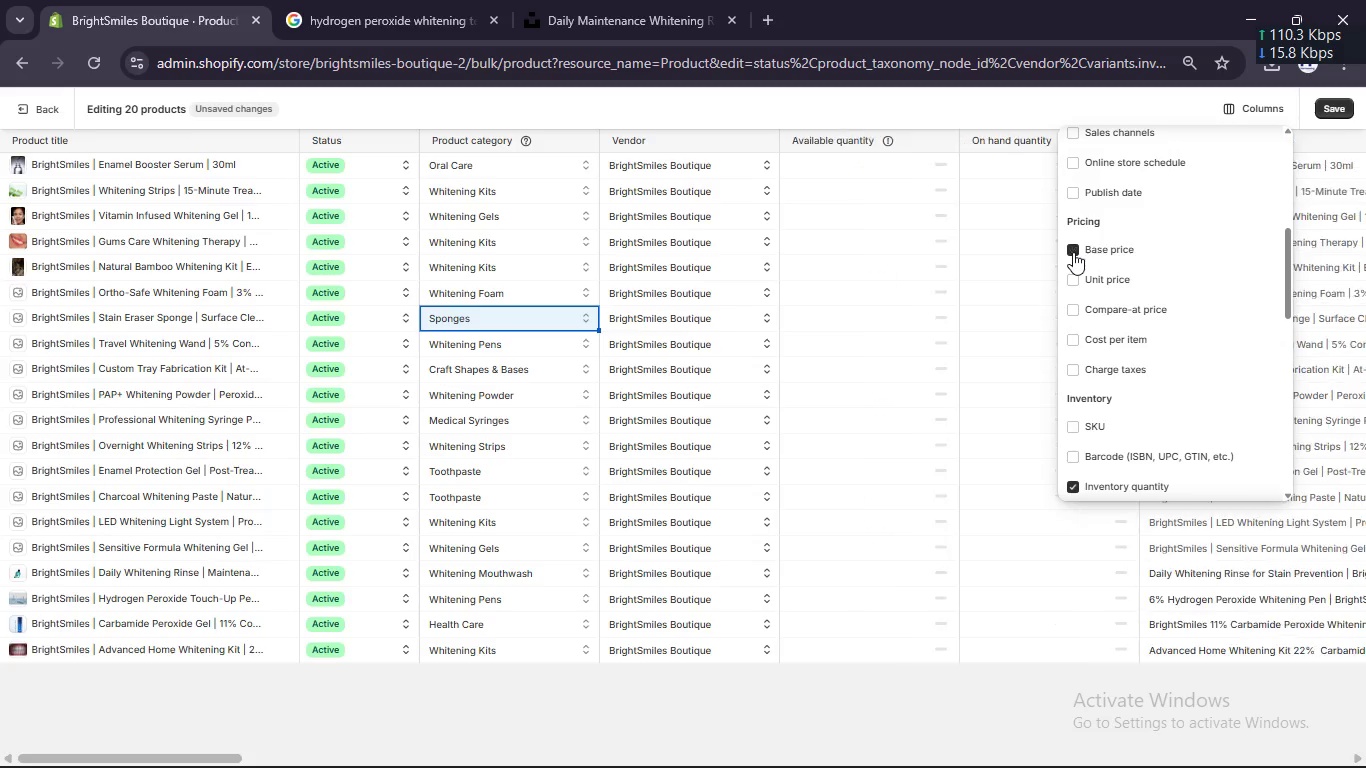 
scroll: coordinate [1073, 252], scroll_direction: up, amount: 1.0
 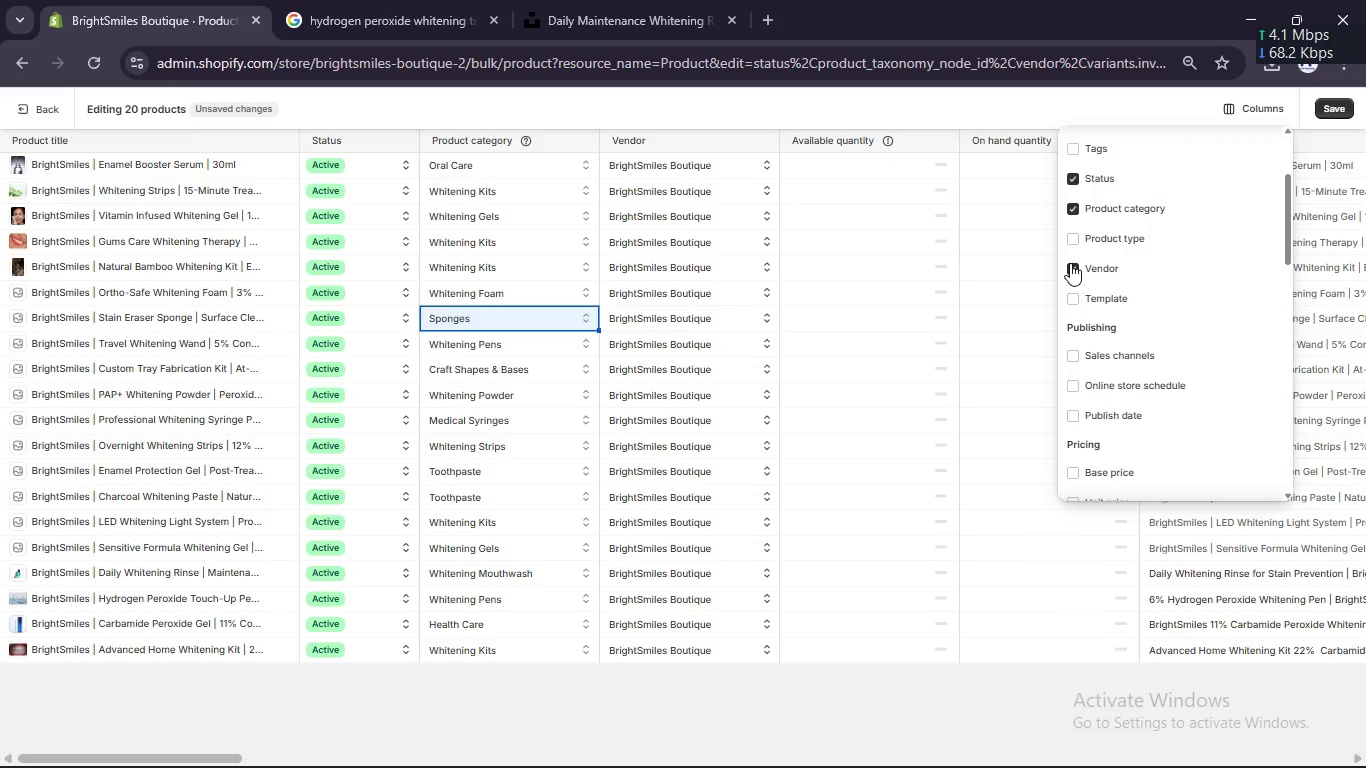 
left_click([1069, 267])
 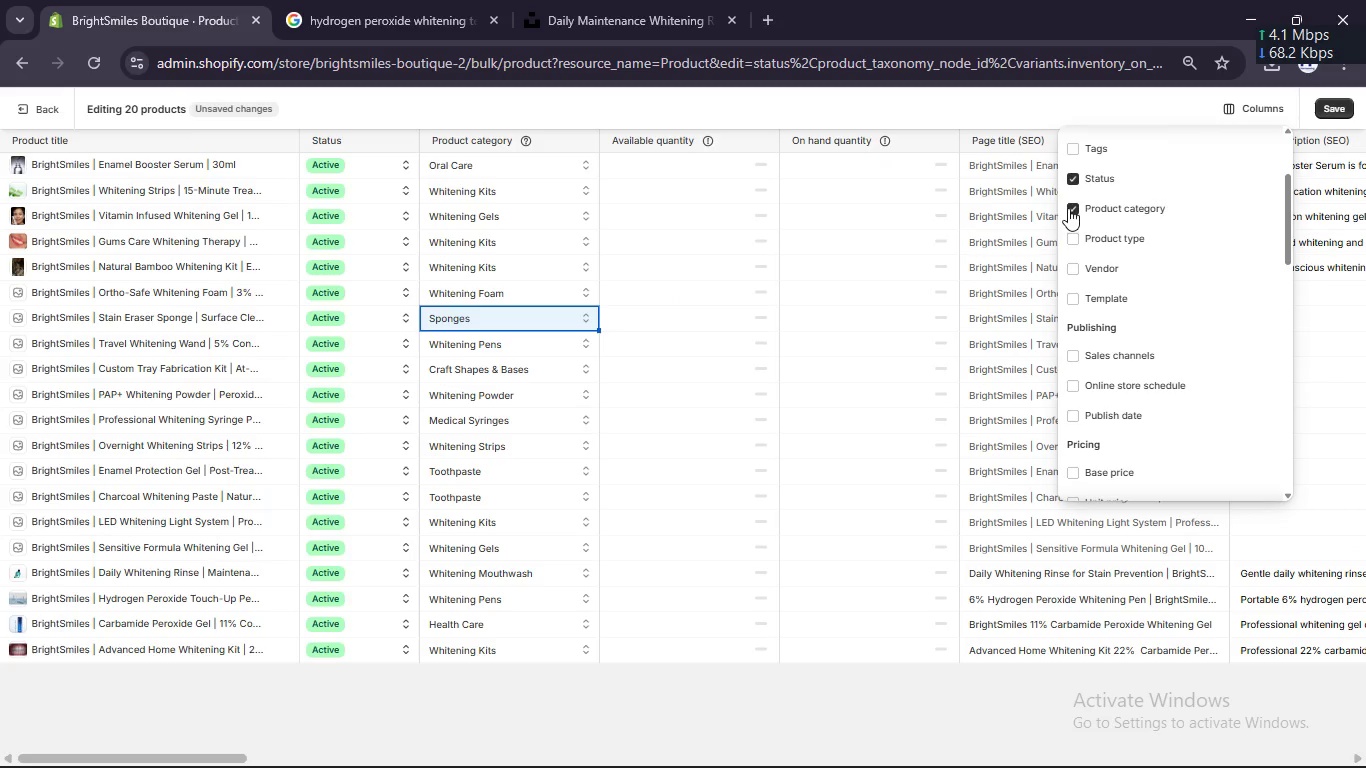 
left_click([1072, 204])
 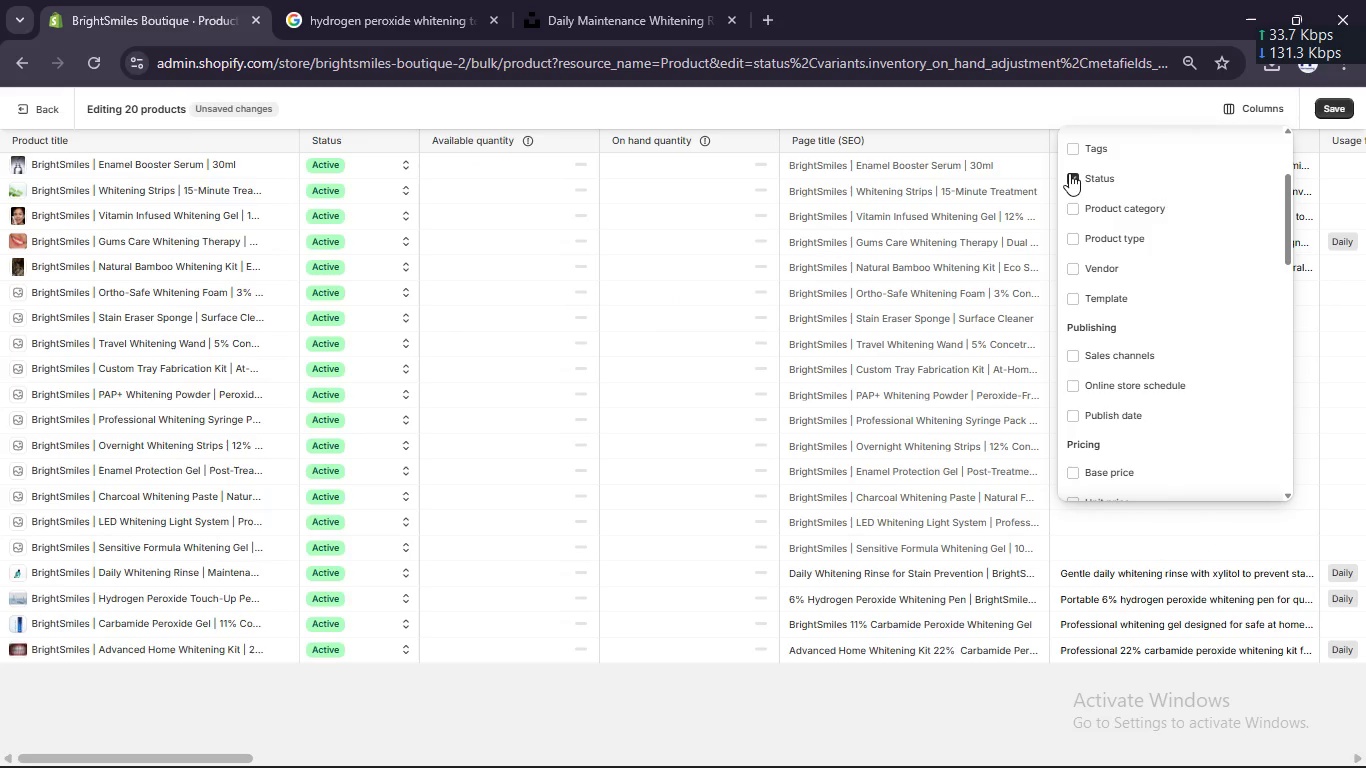 
left_click([1069, 173])
 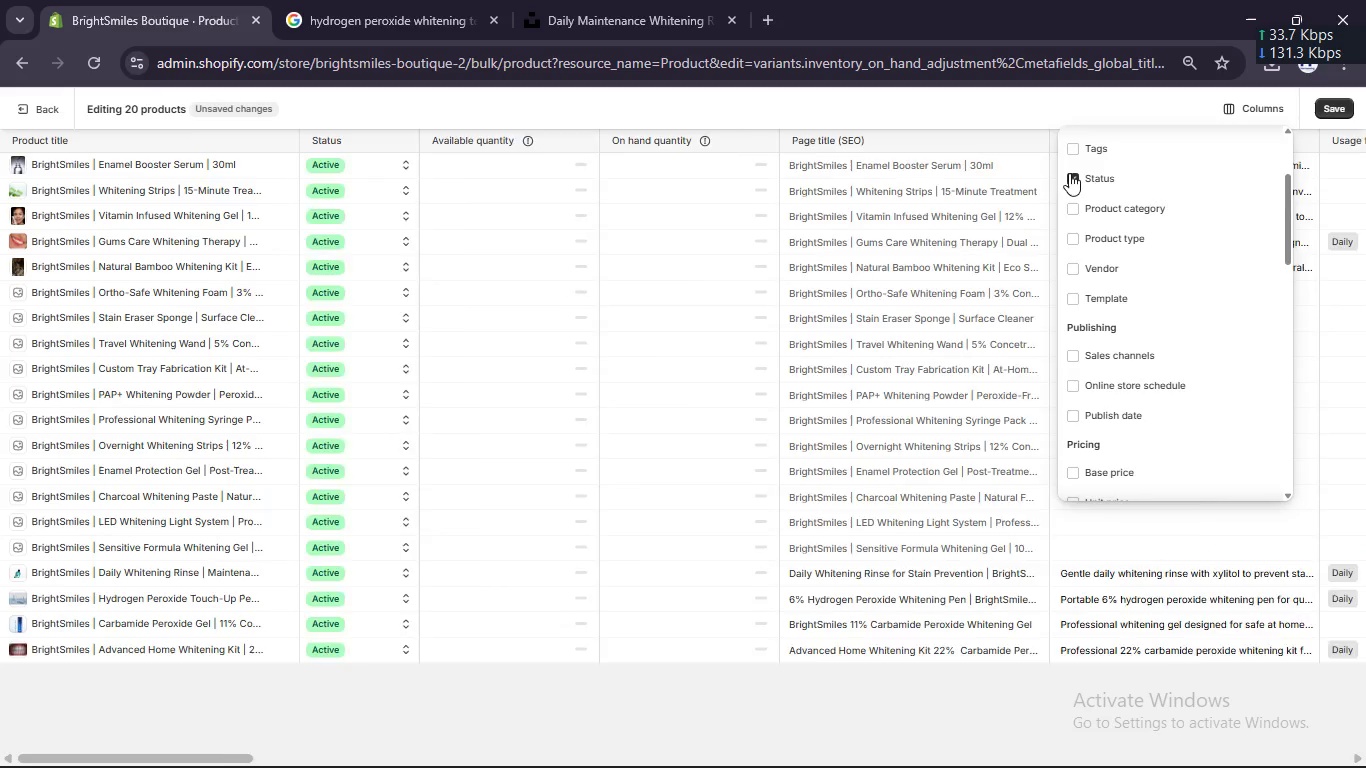 
scroll: coordinate [1069, 173], scroll_direction: up, amount: 5.0
 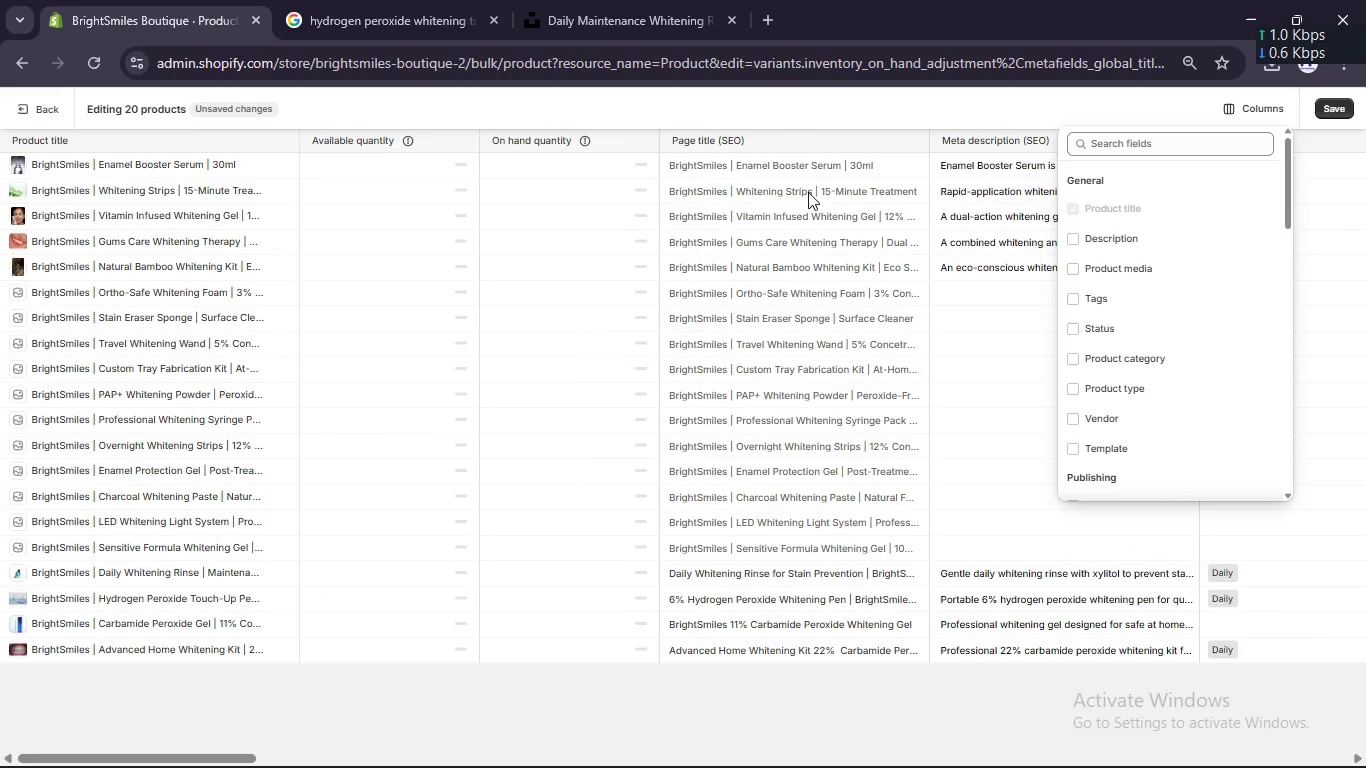 
left_click([808, 192])
 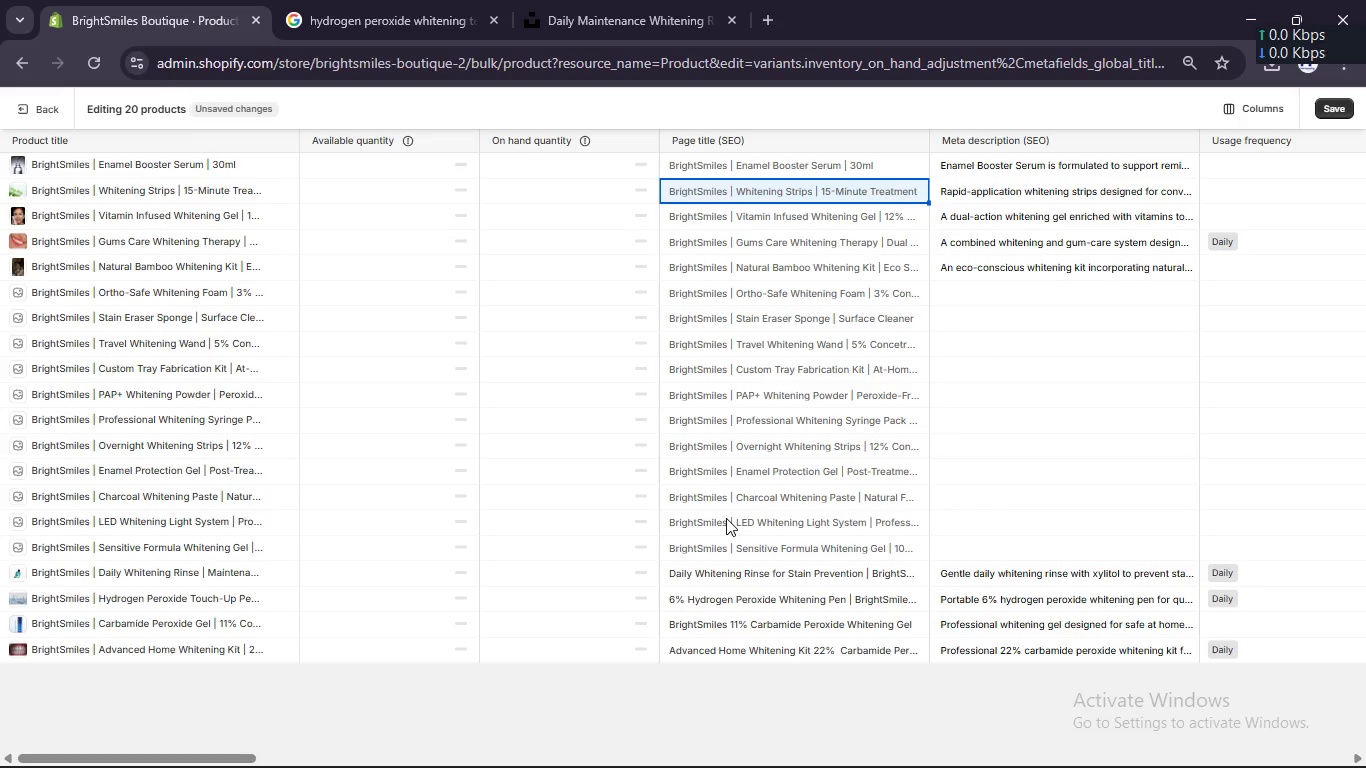 
wait(43.69)
 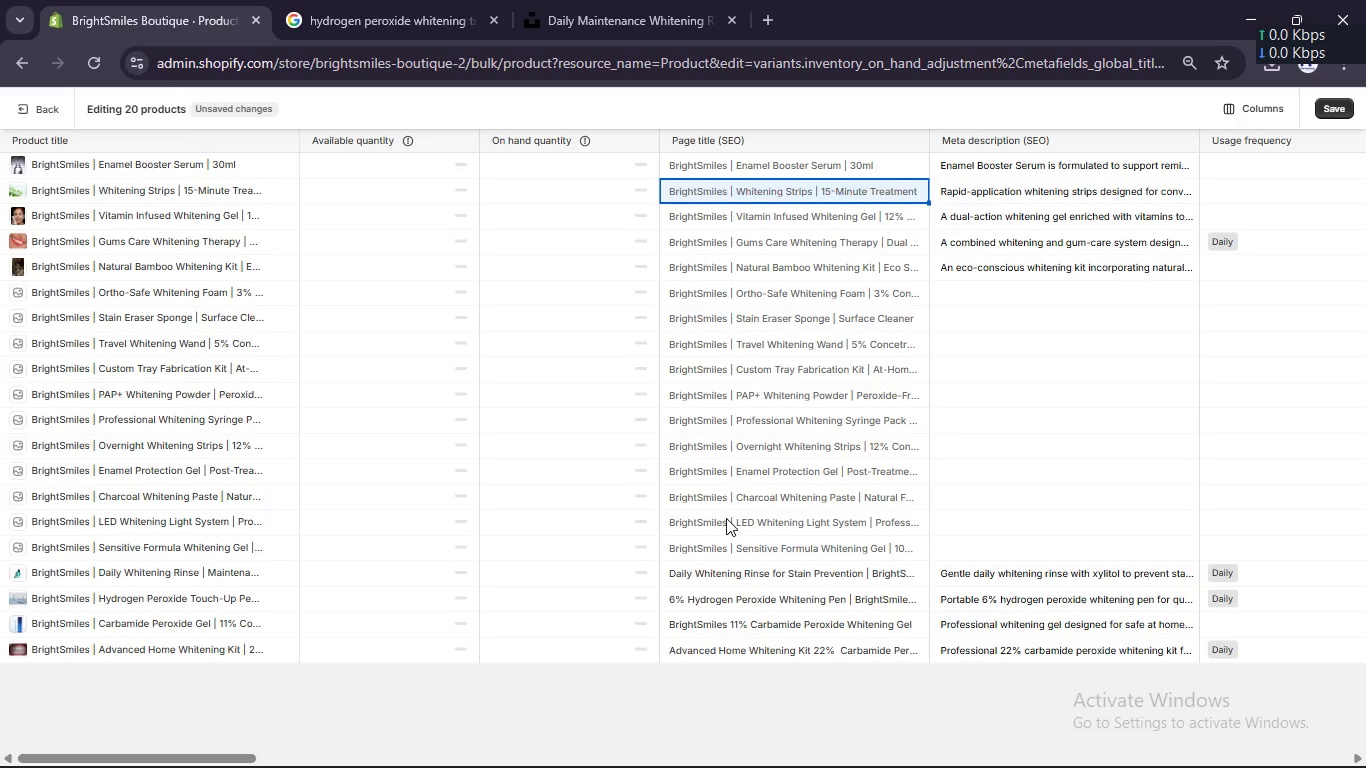 
left_click([724, 546])
 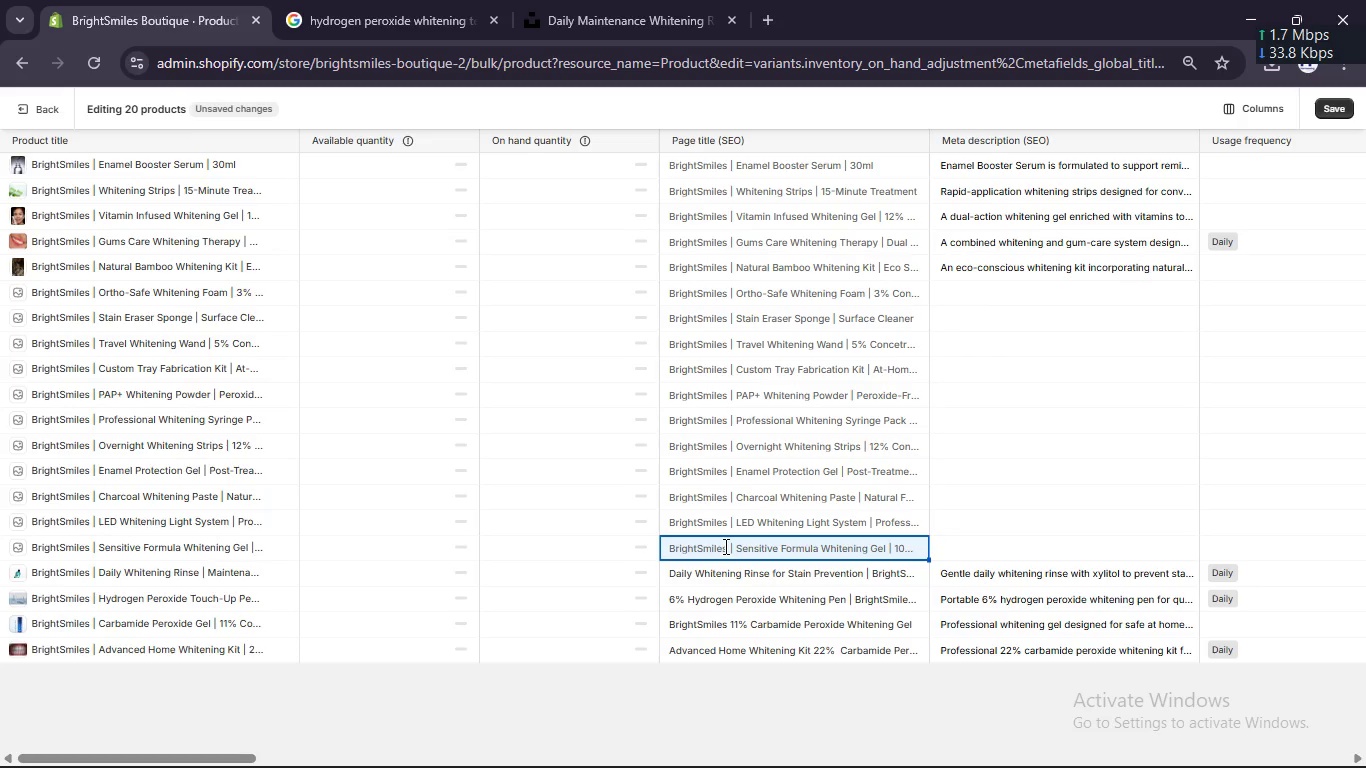 
key(Control+A)
 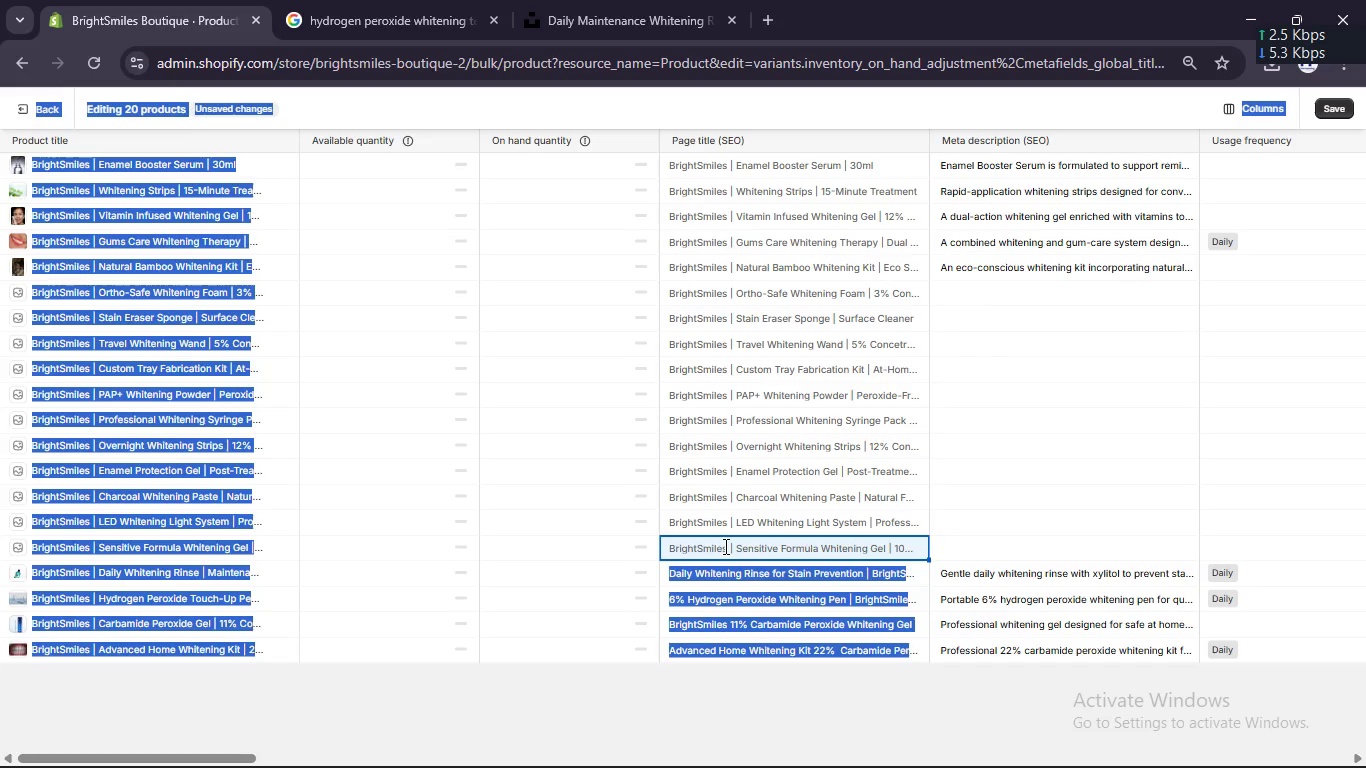 
left_click([724, 546])
 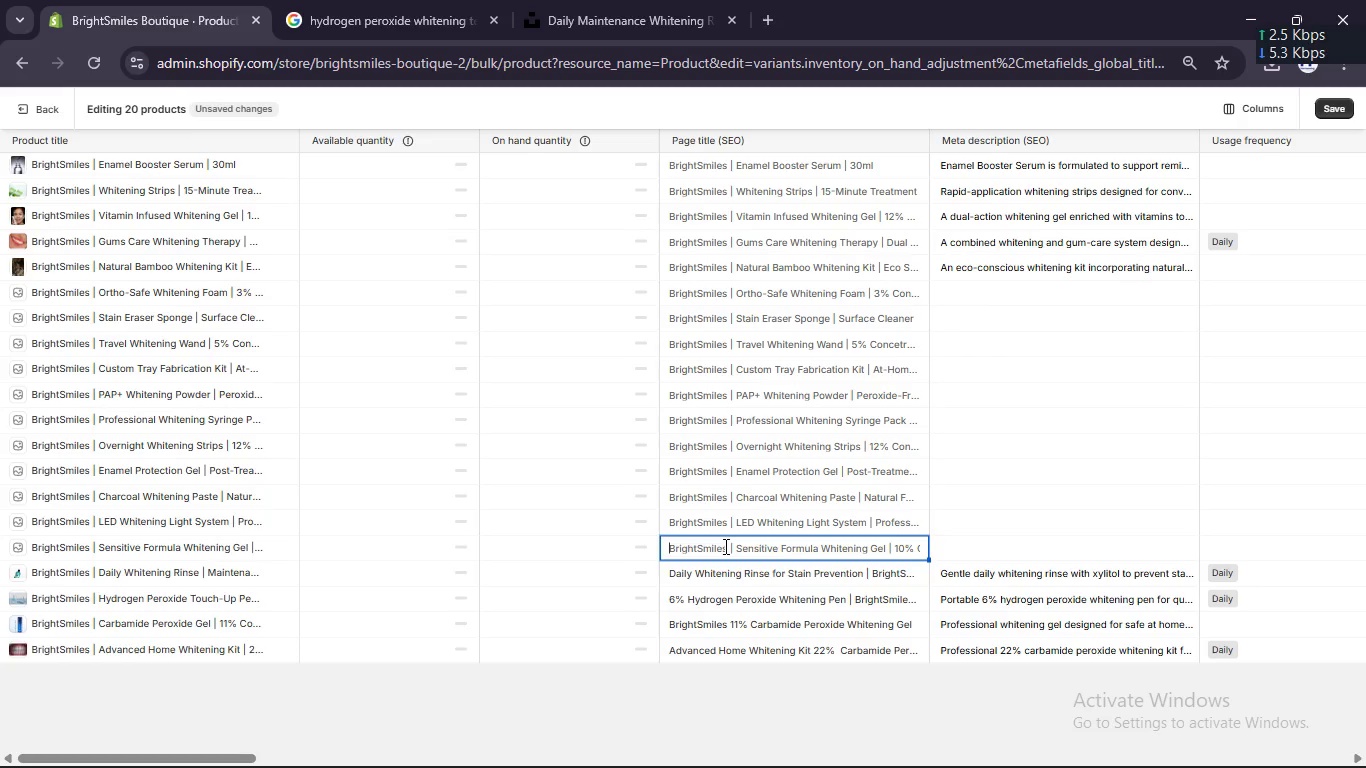 
double_click([724, 546])
 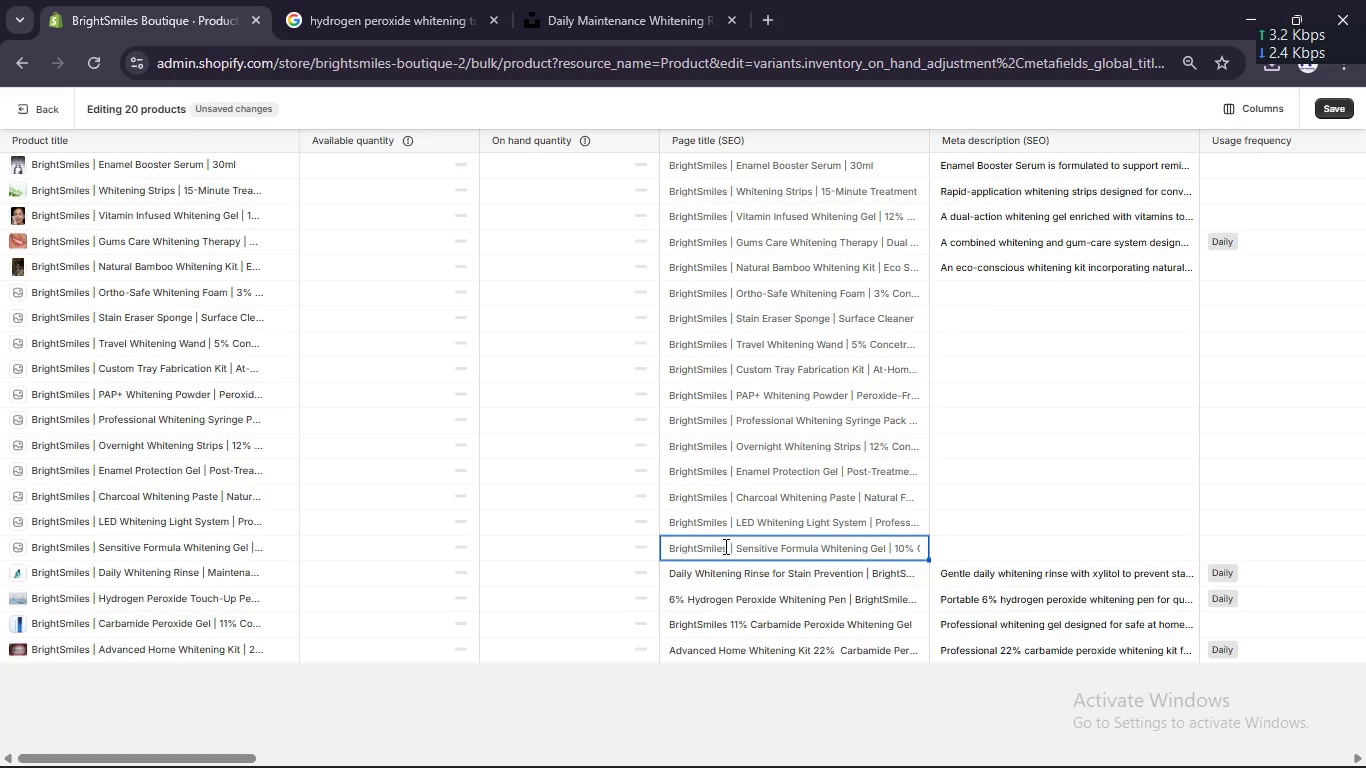 
type(10% Carbanade Peroxide Sensitive Whitening Gel [Break] BrightSMiles)
 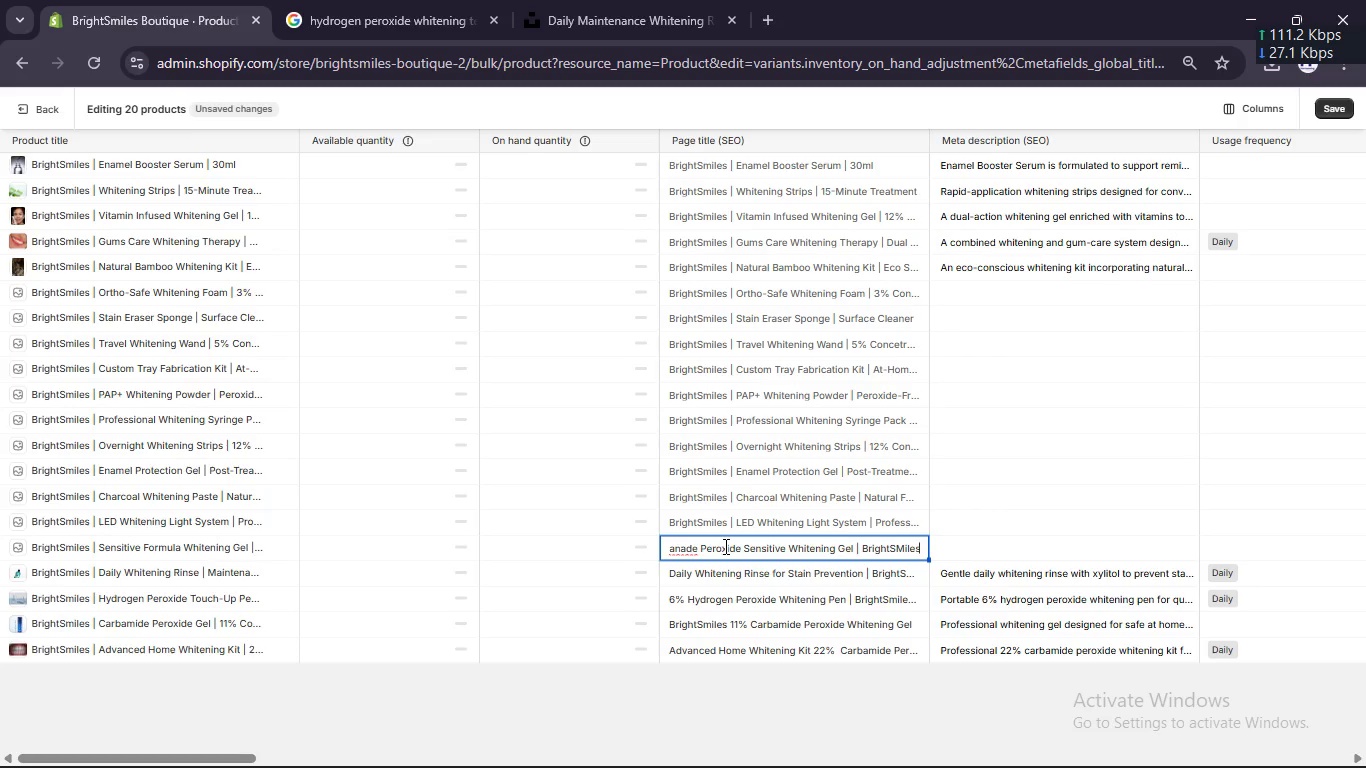 
left_click([905, 548])
 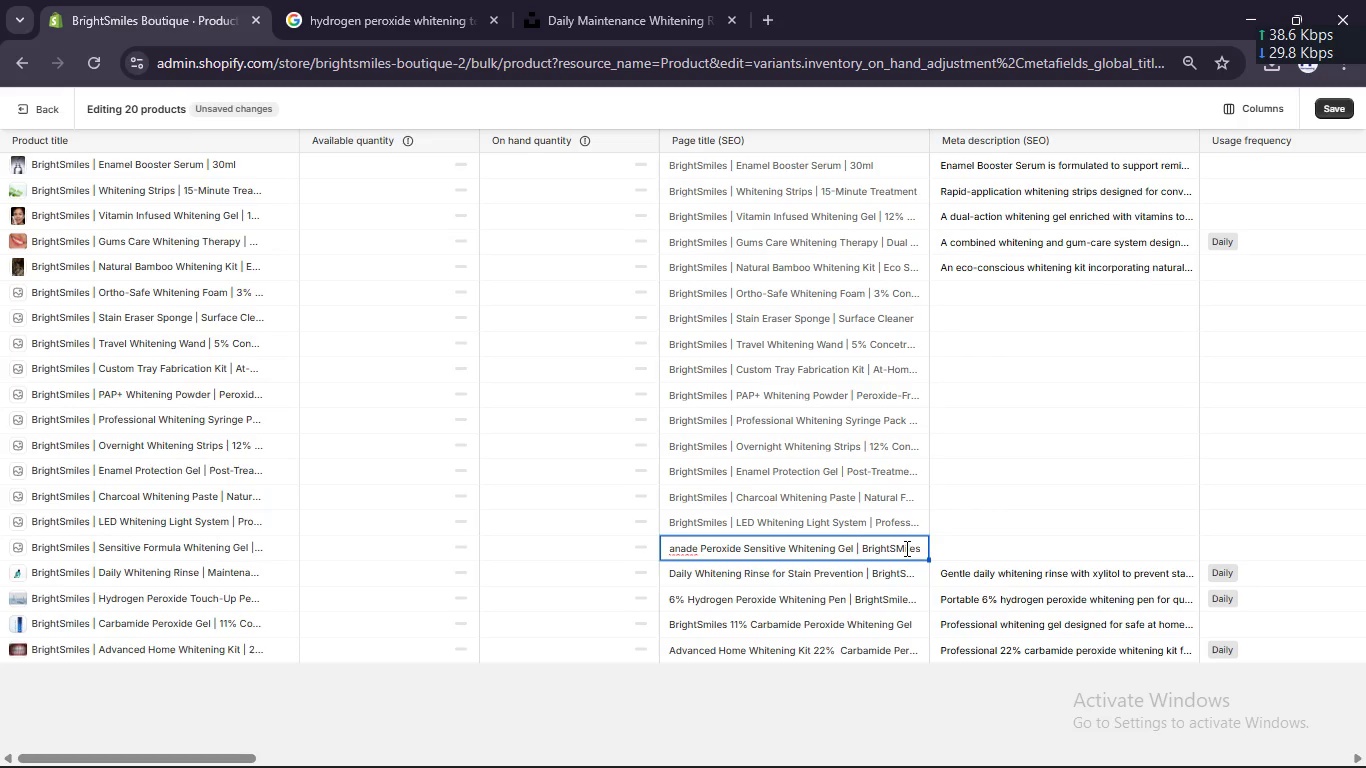 
key(Backspace)
 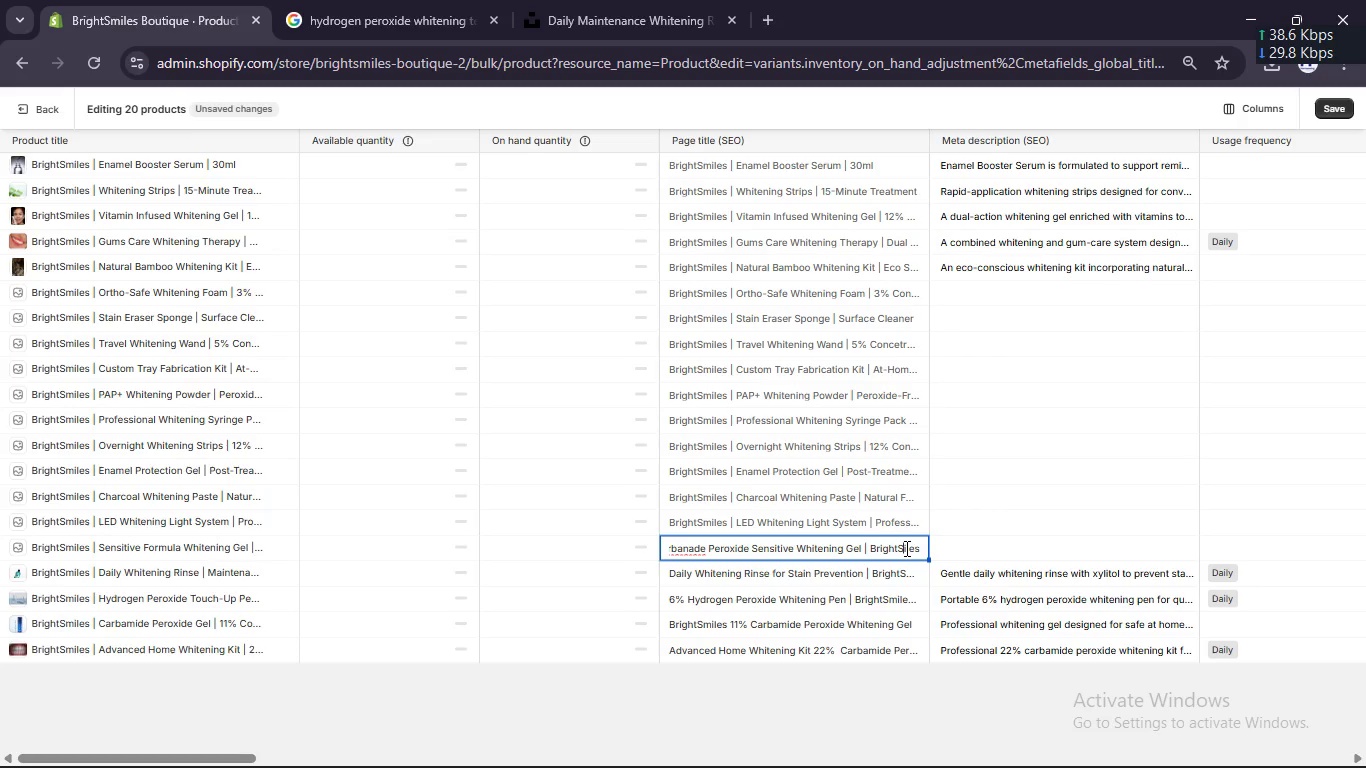 
key(M)
 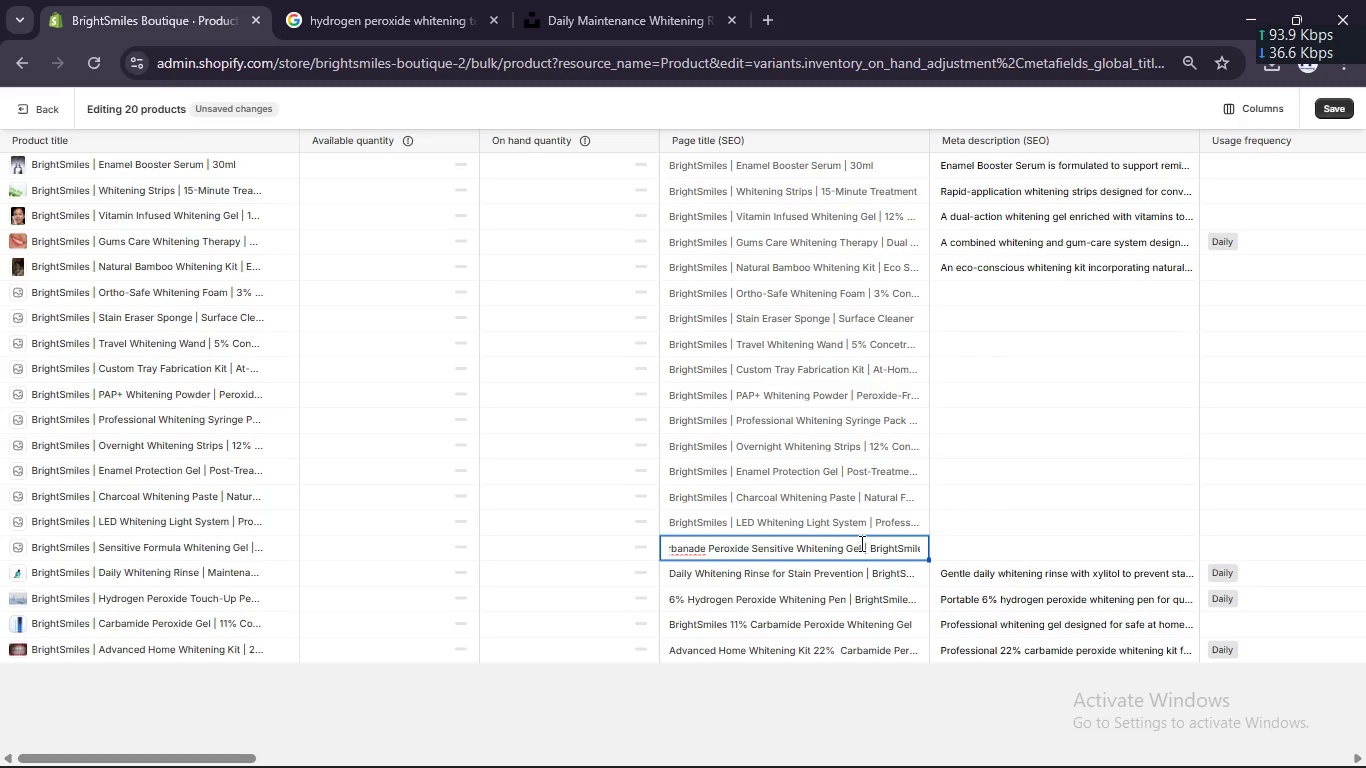 
scroll: coordinate [860, 543], scroll_direction: up, amount: 7.0
 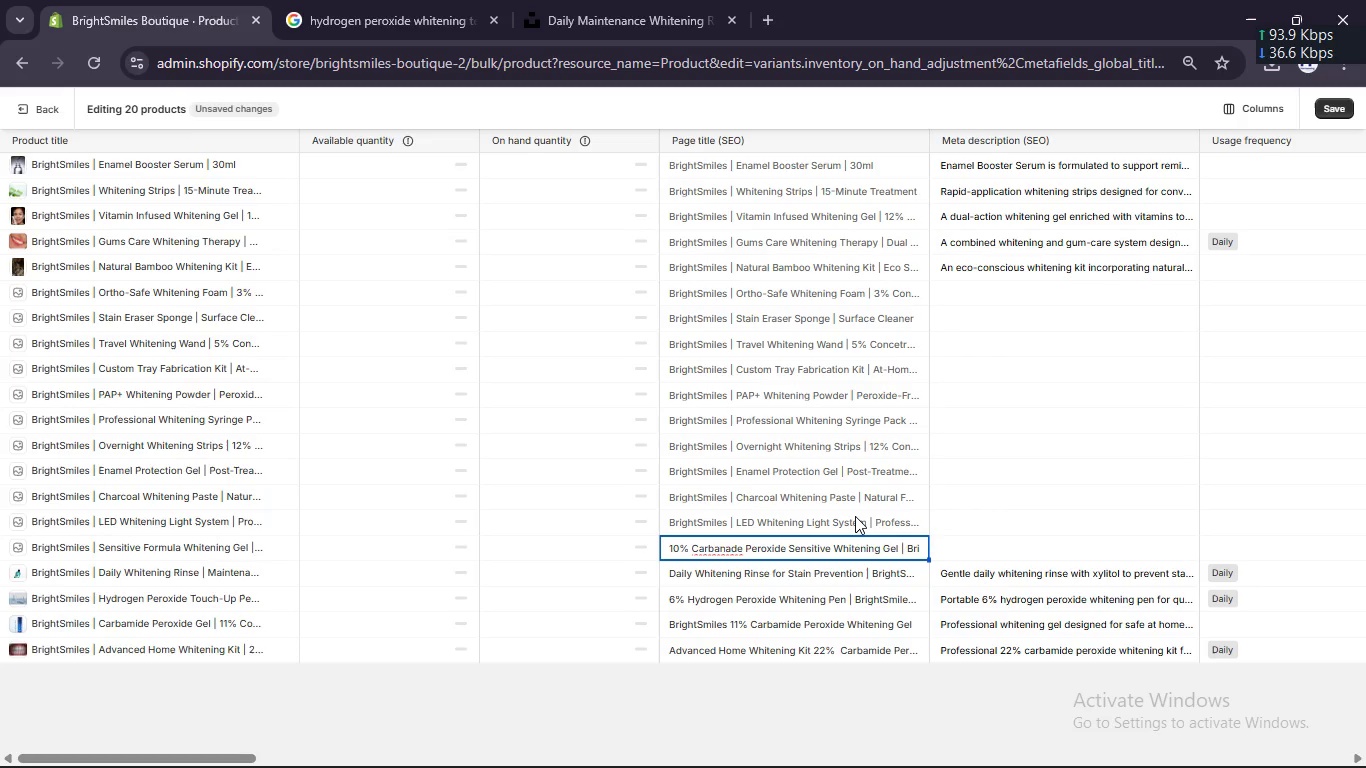 
left_click([855, 516])
 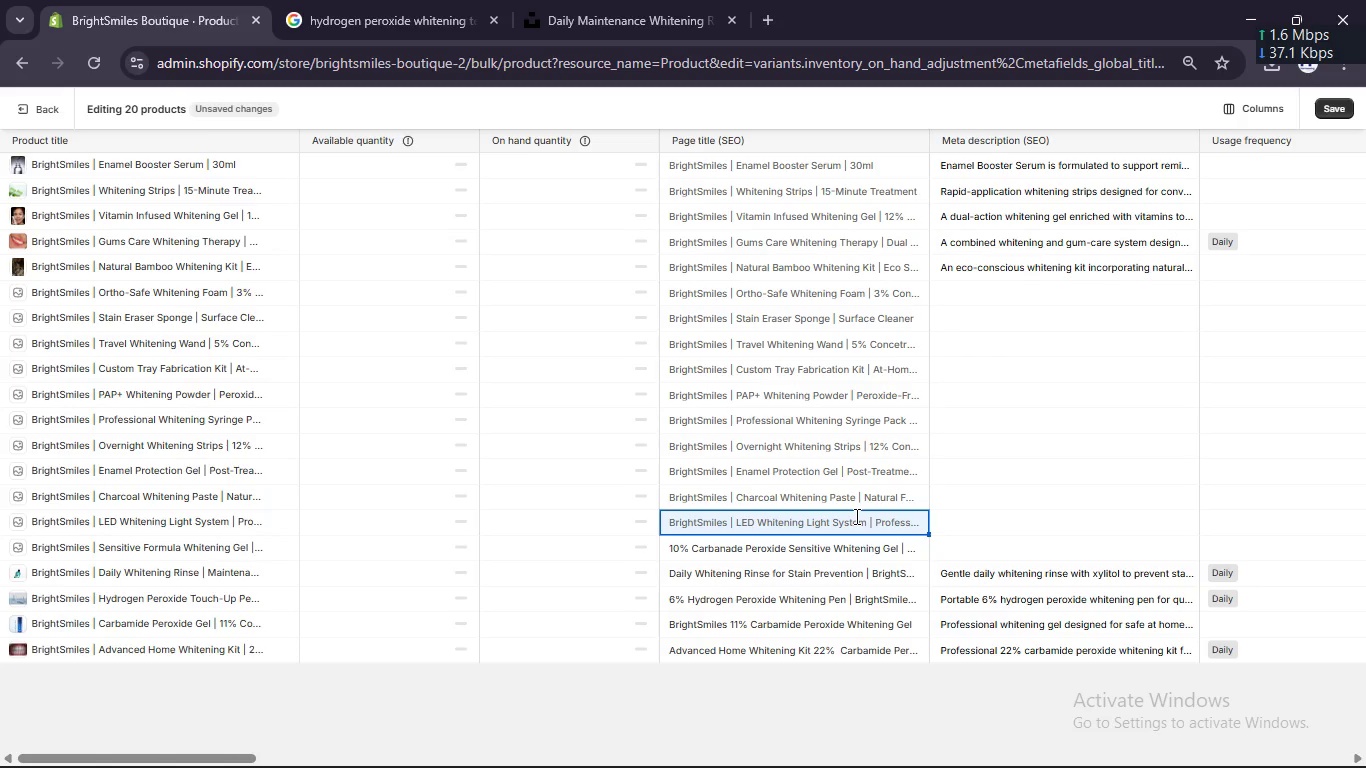 
left_click([855, 516])
 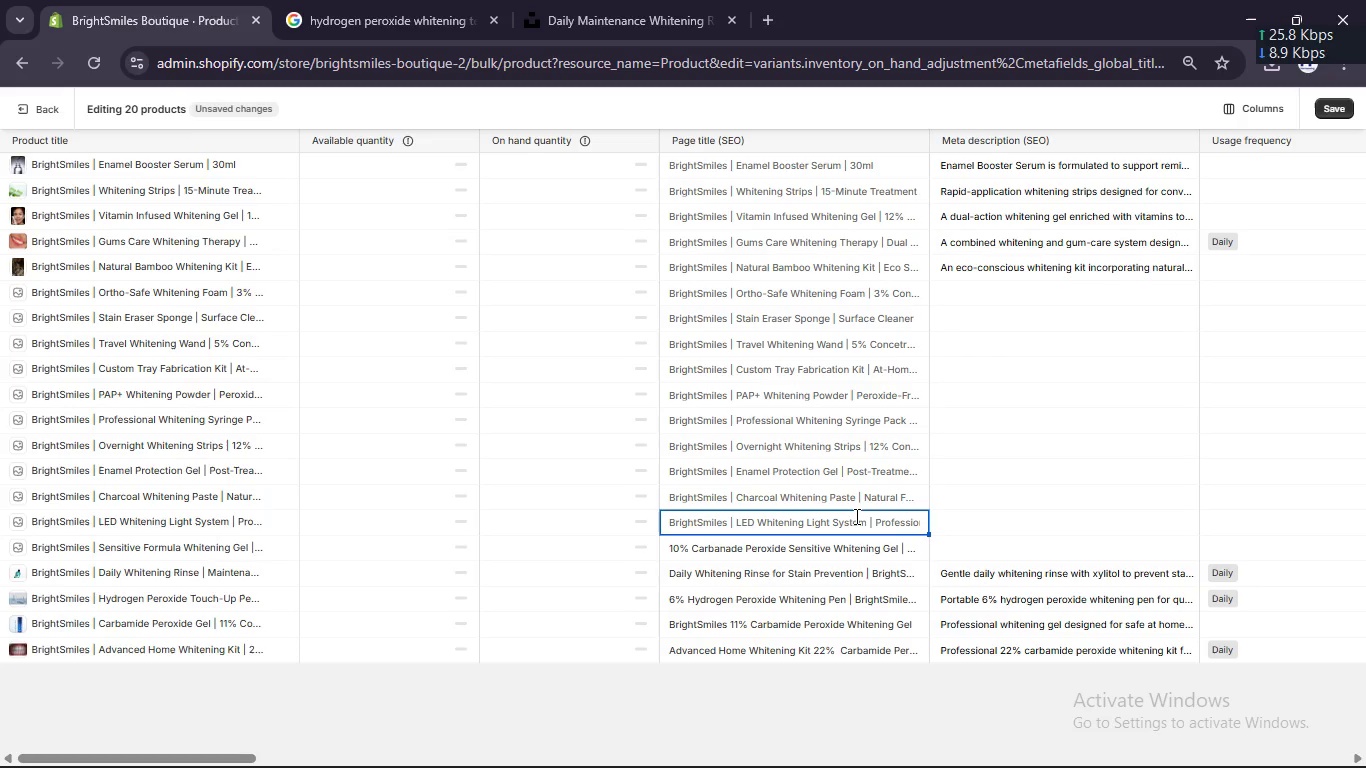 
type(Professional LED Whitening Light System [Break] )
 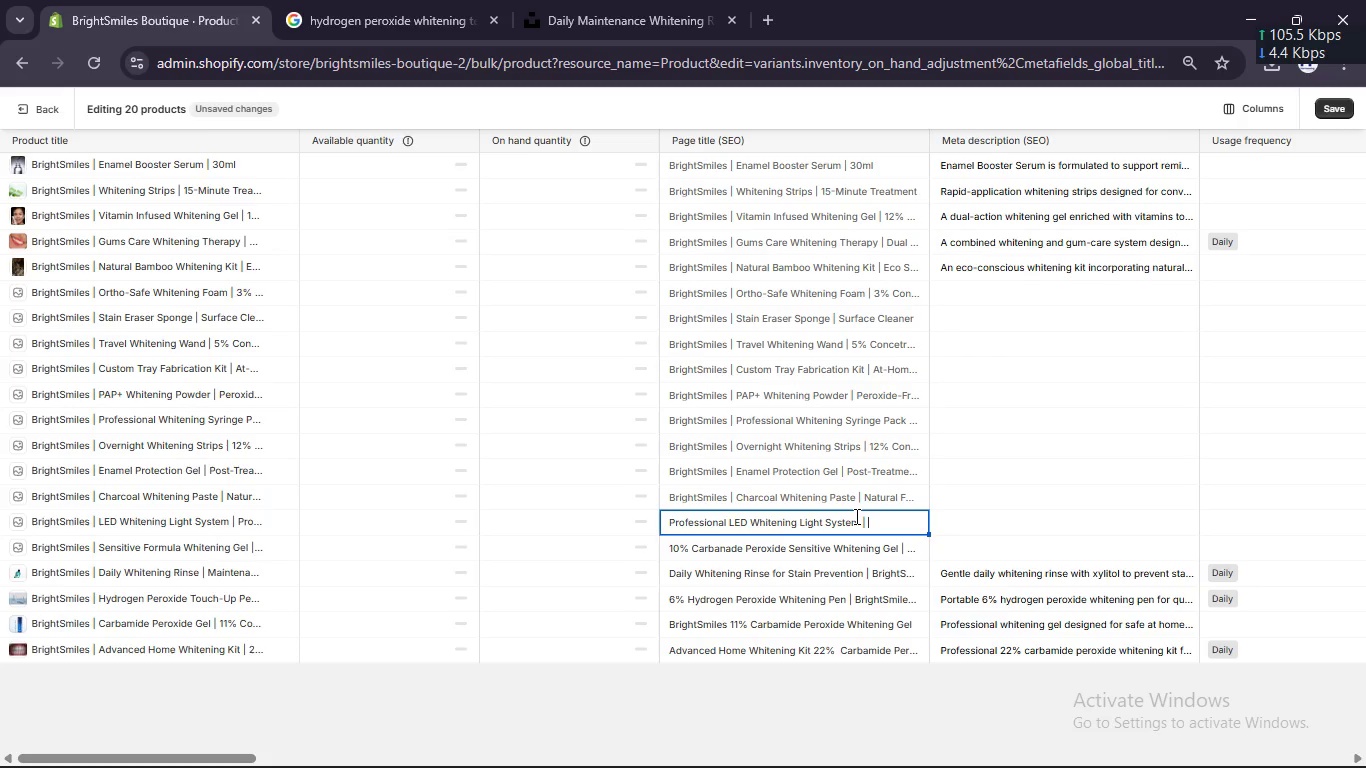 
wait(5.11)
 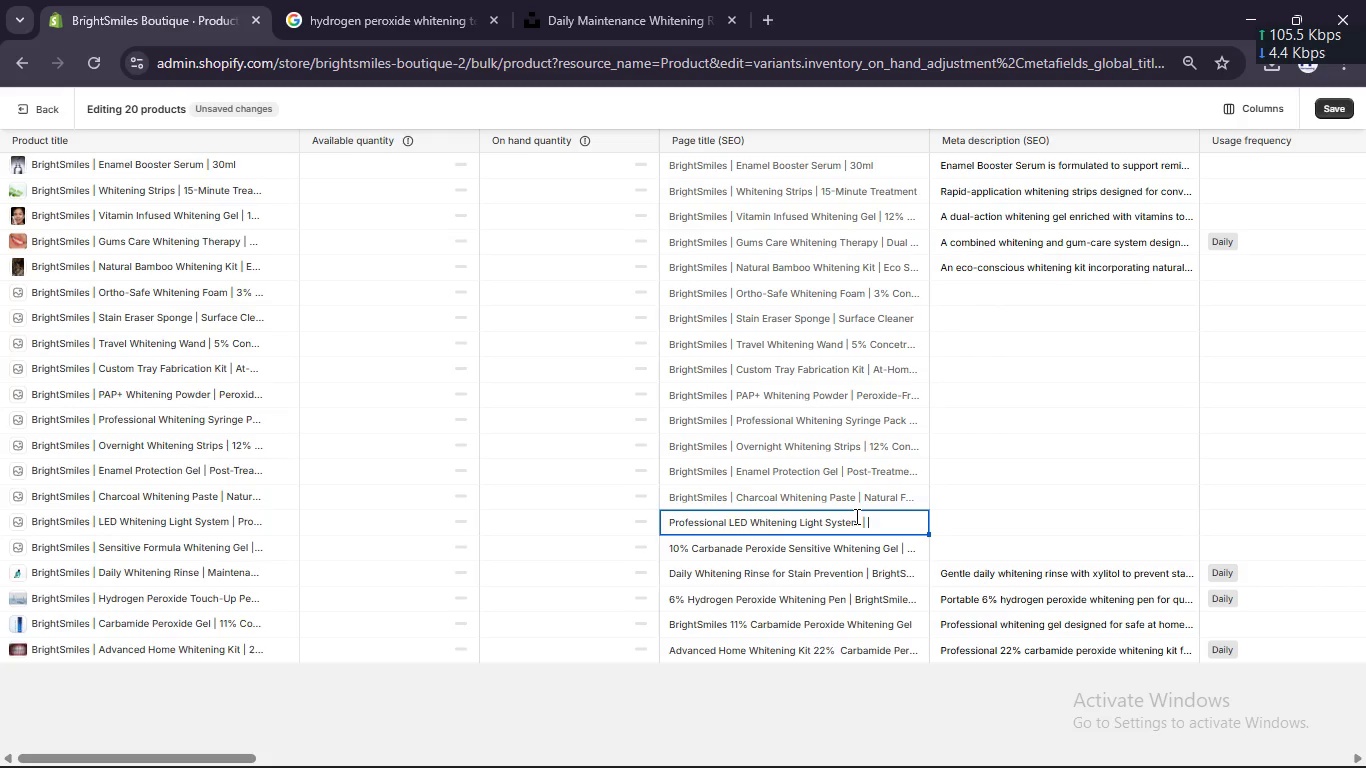 
hold_key(key=ShiftLeft, duration=0.89)
 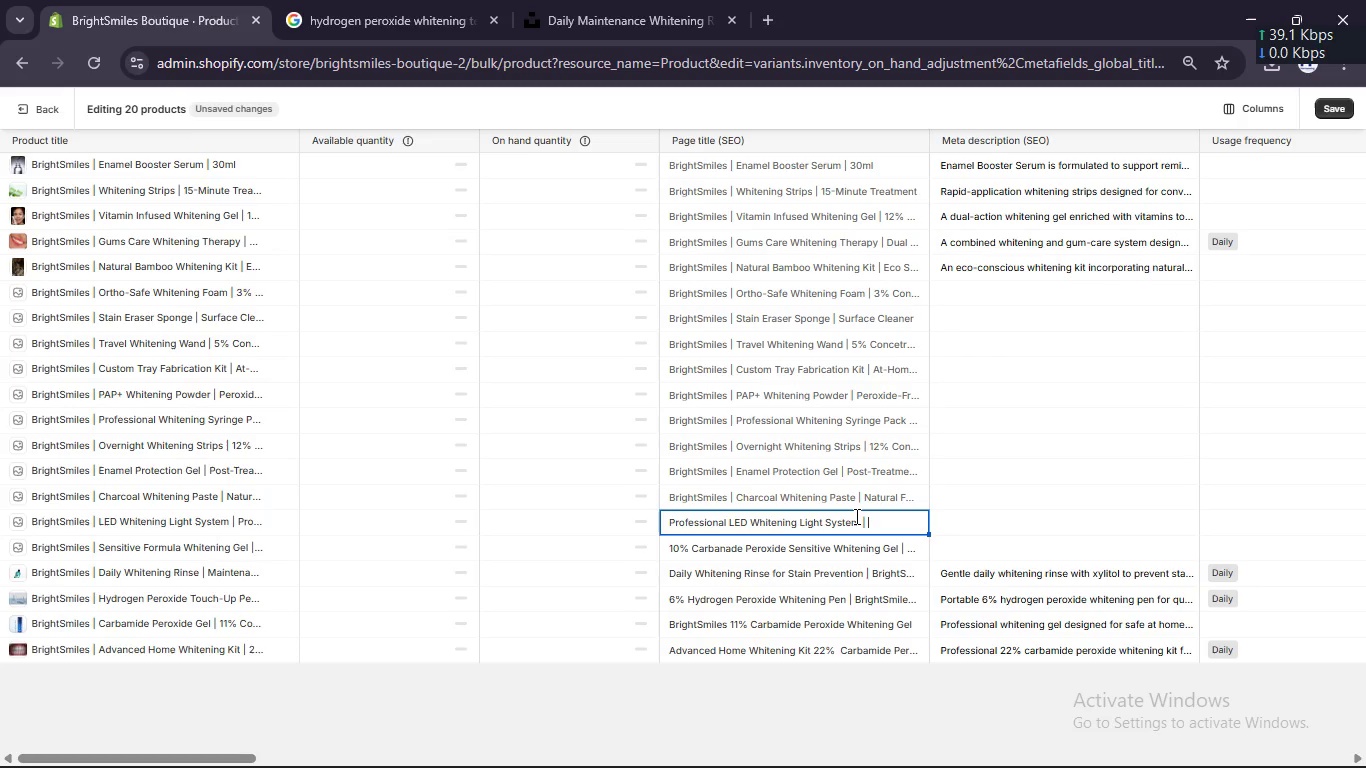 
key(Control+V)
 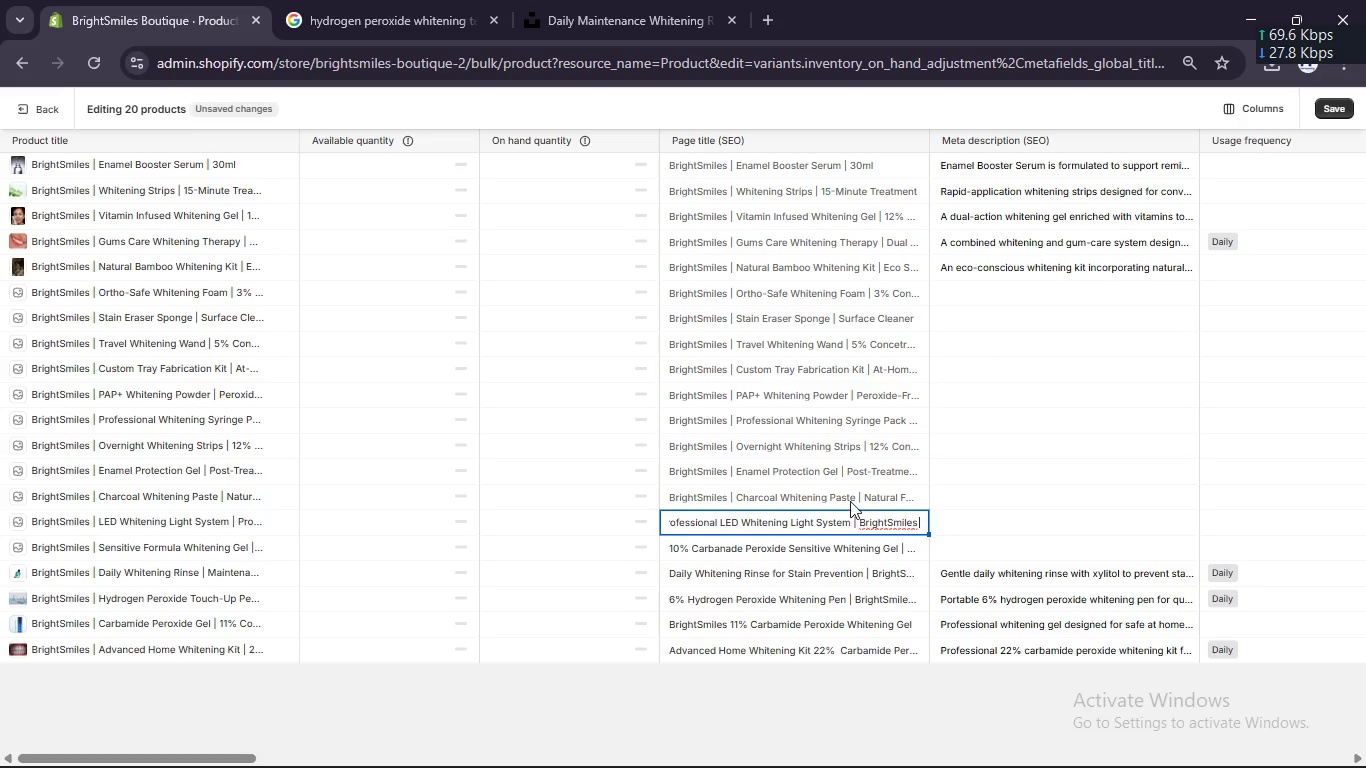 
left_click([849, 495])
 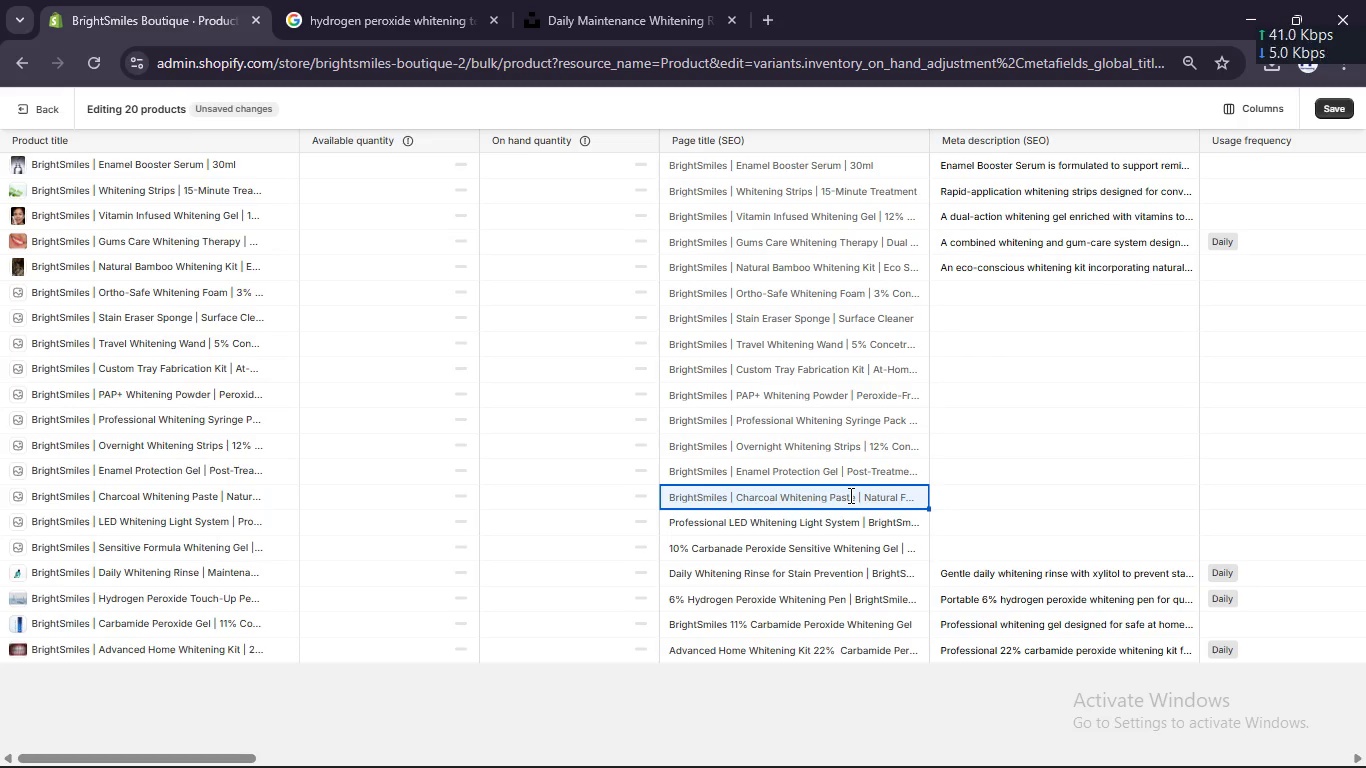 
hold_key(key=ControlLeft, duration=1.03)
 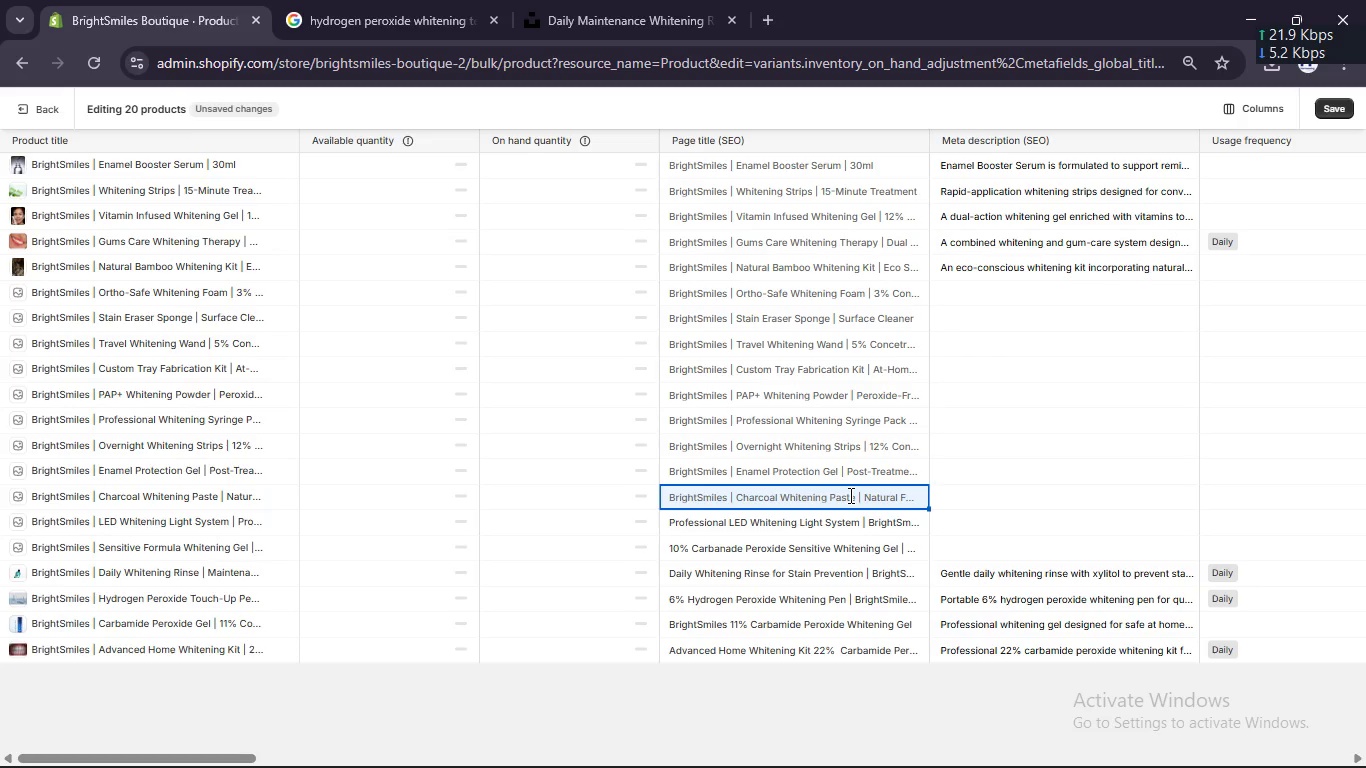 
wait(5.44)
 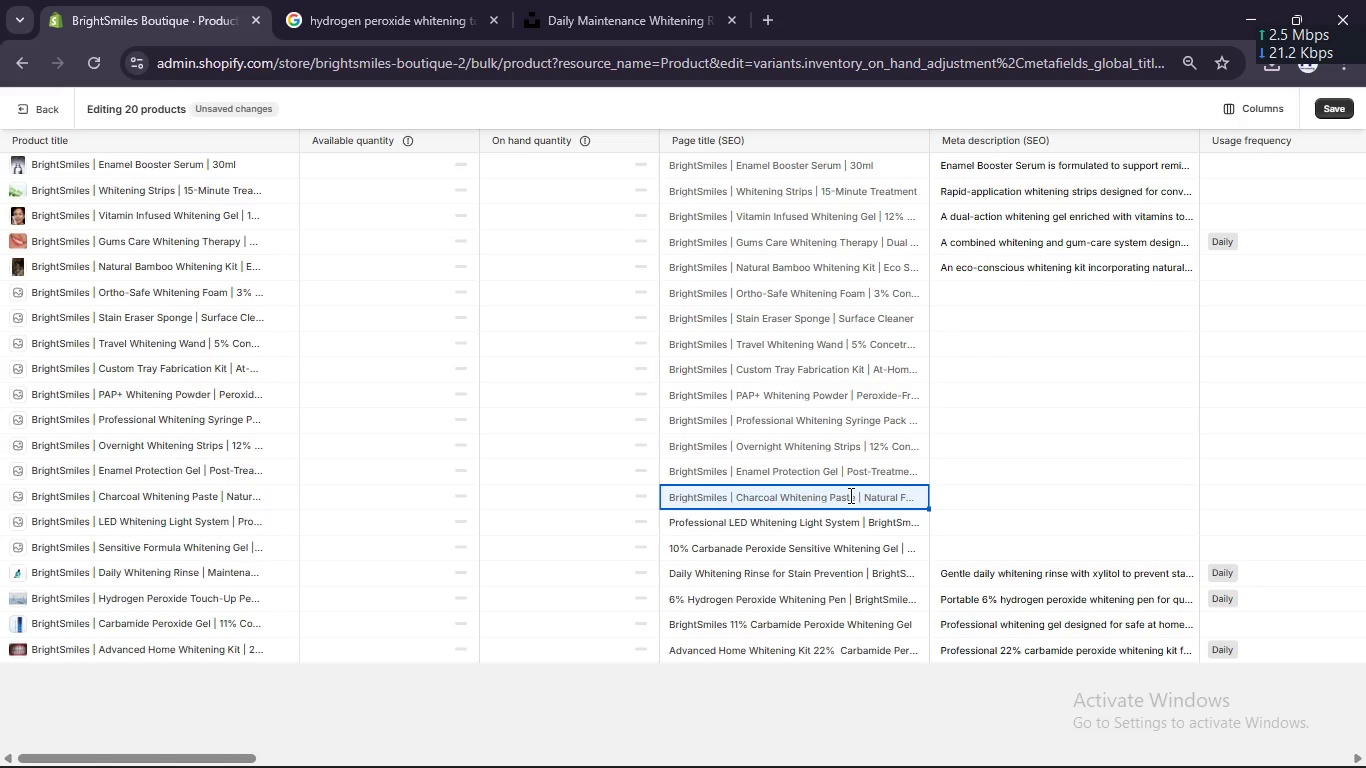 
type(Charcoal Whitening Paste for Surface Stains [Break] )
 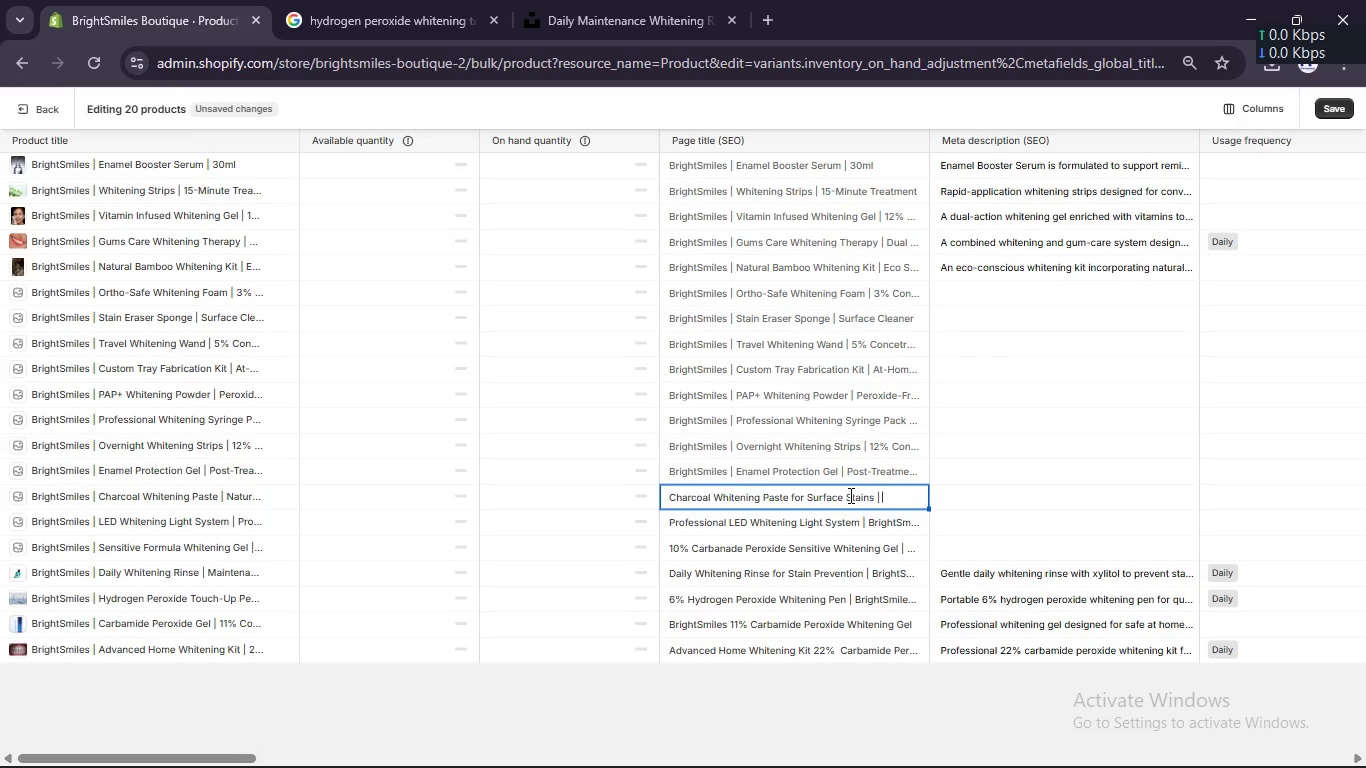 
key(Control+V)
 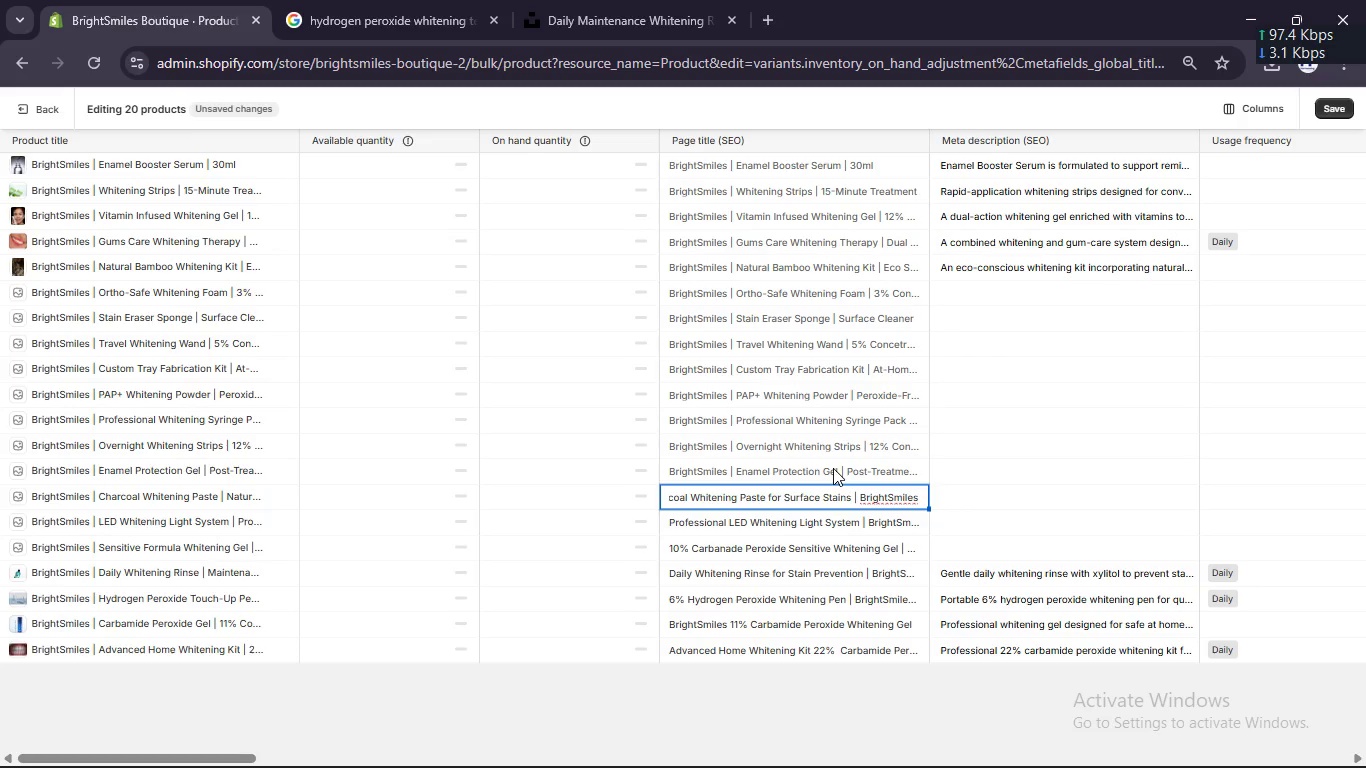 
left_click([833, 468])
 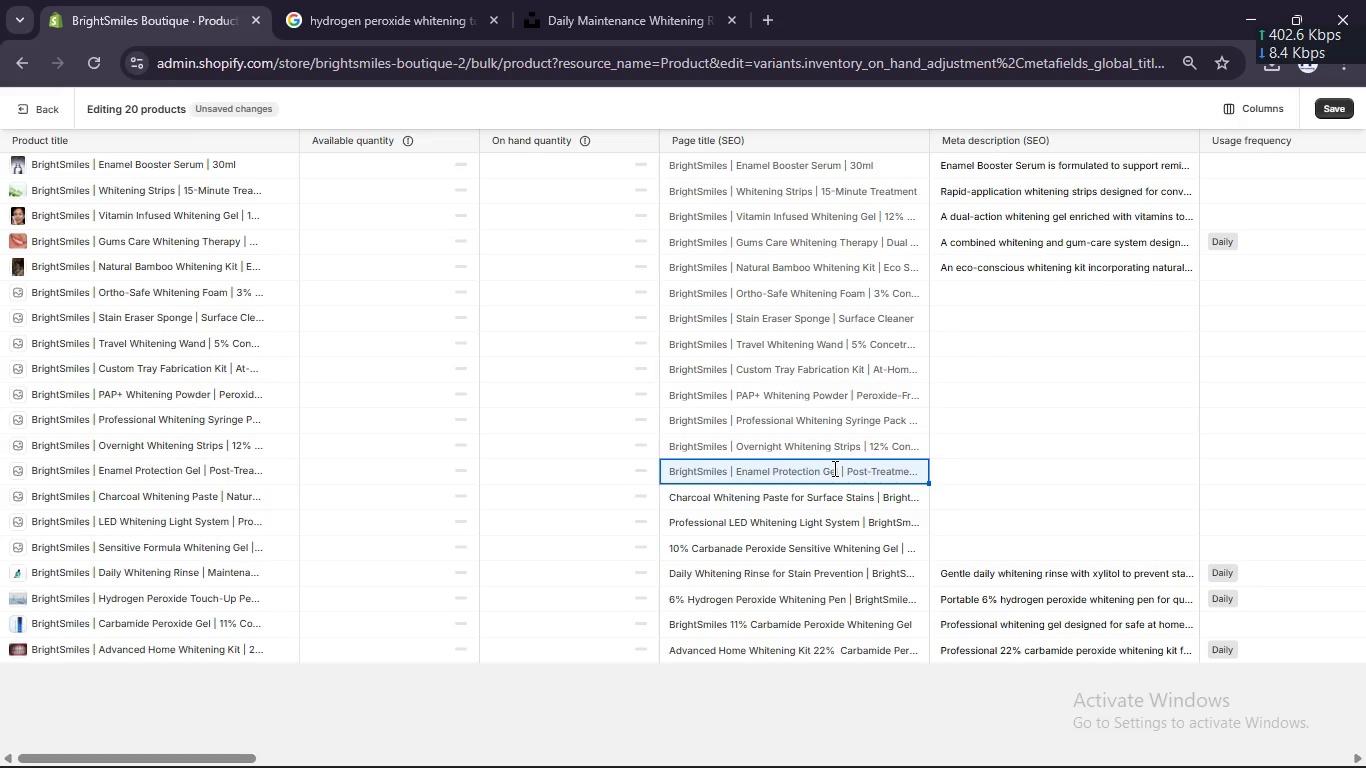 
wait(6.77)
 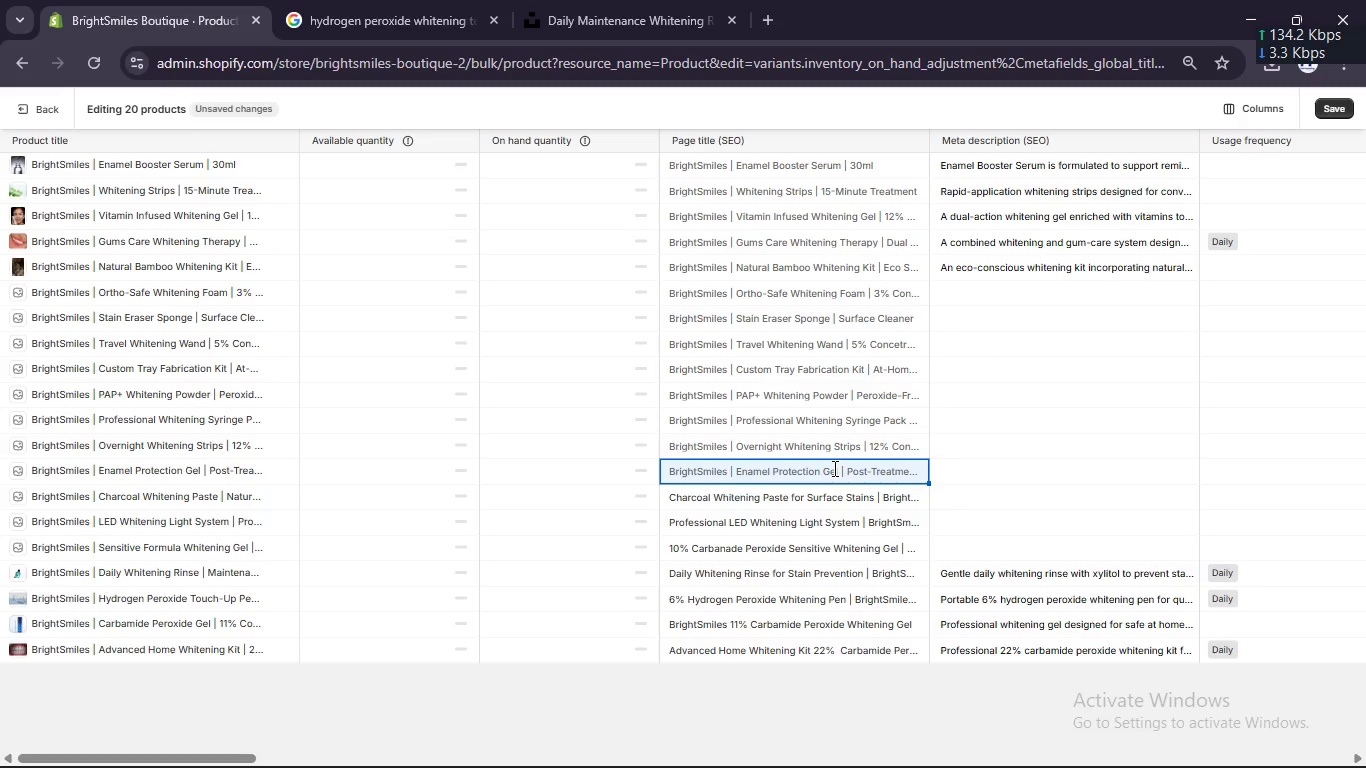 
type(Enamel Protection Gel After Whitening [Break] )
 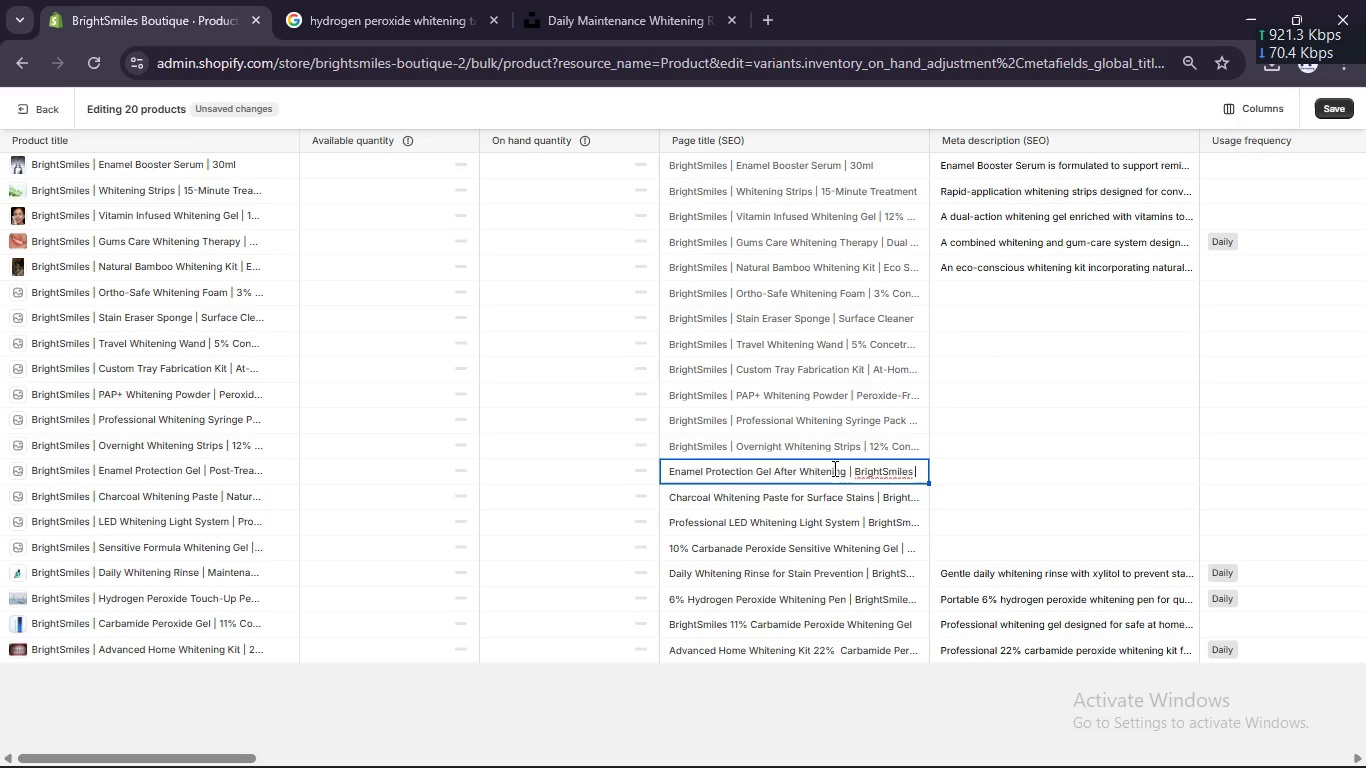 
key(Control+V)
 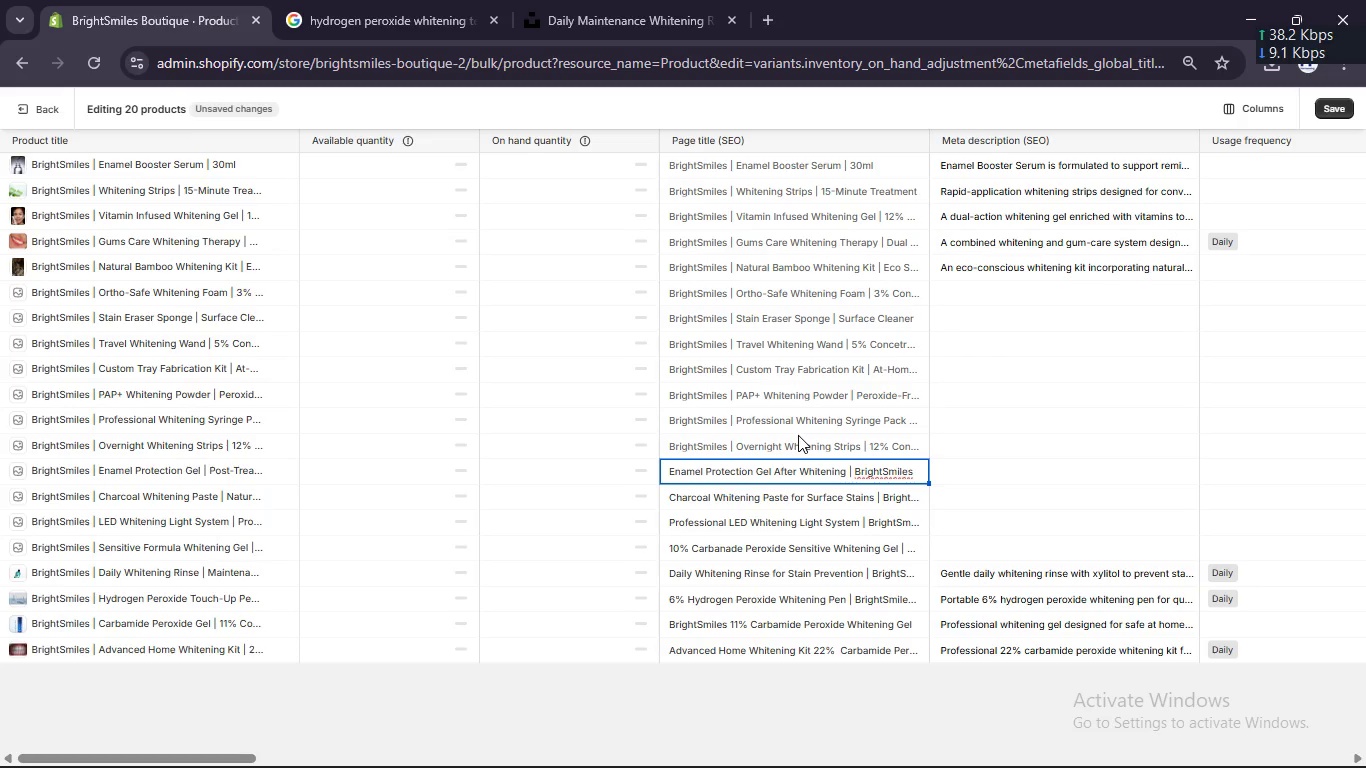 
left_click([798, 435])
 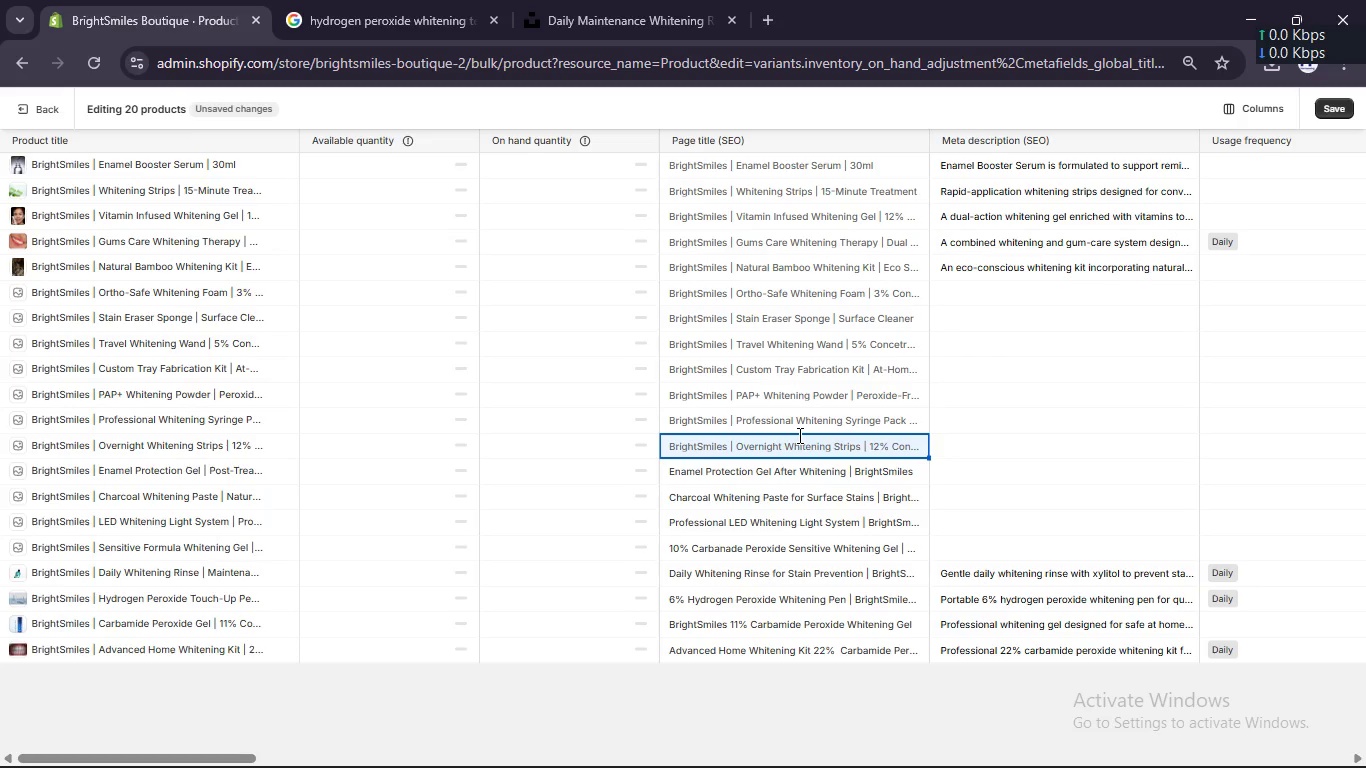 
wait(9.33)
 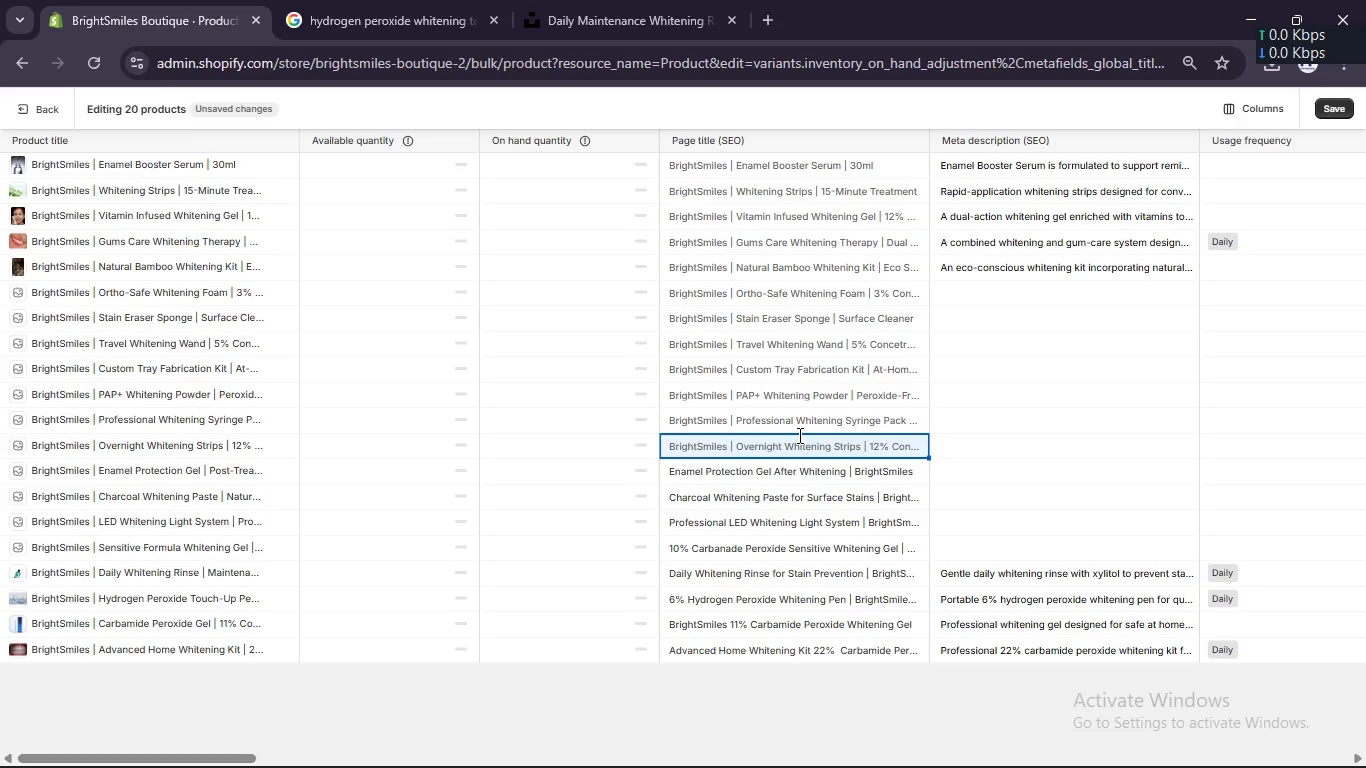 
double_click([796, 419])
 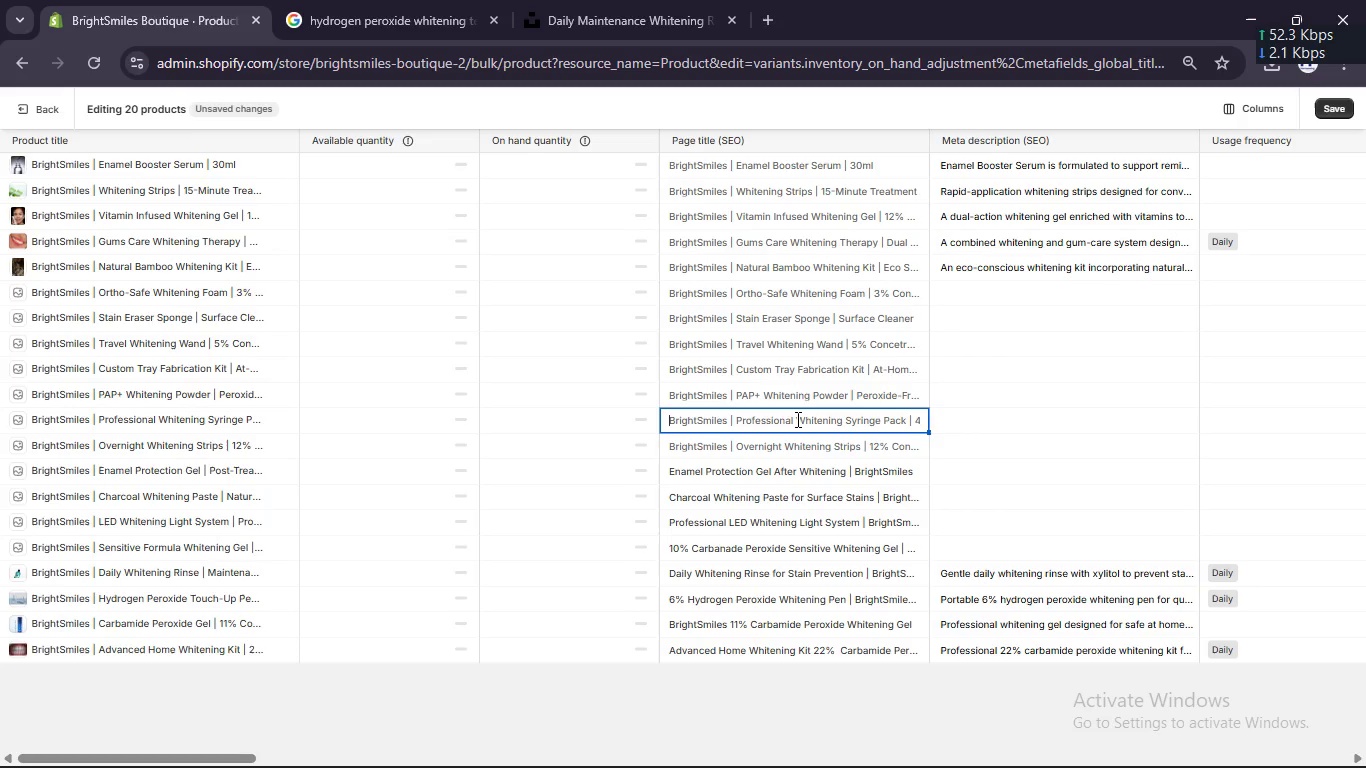 
type(PAP Whitening Powder Peroxide )
key(Backspace)
type(-Free [Break] )
 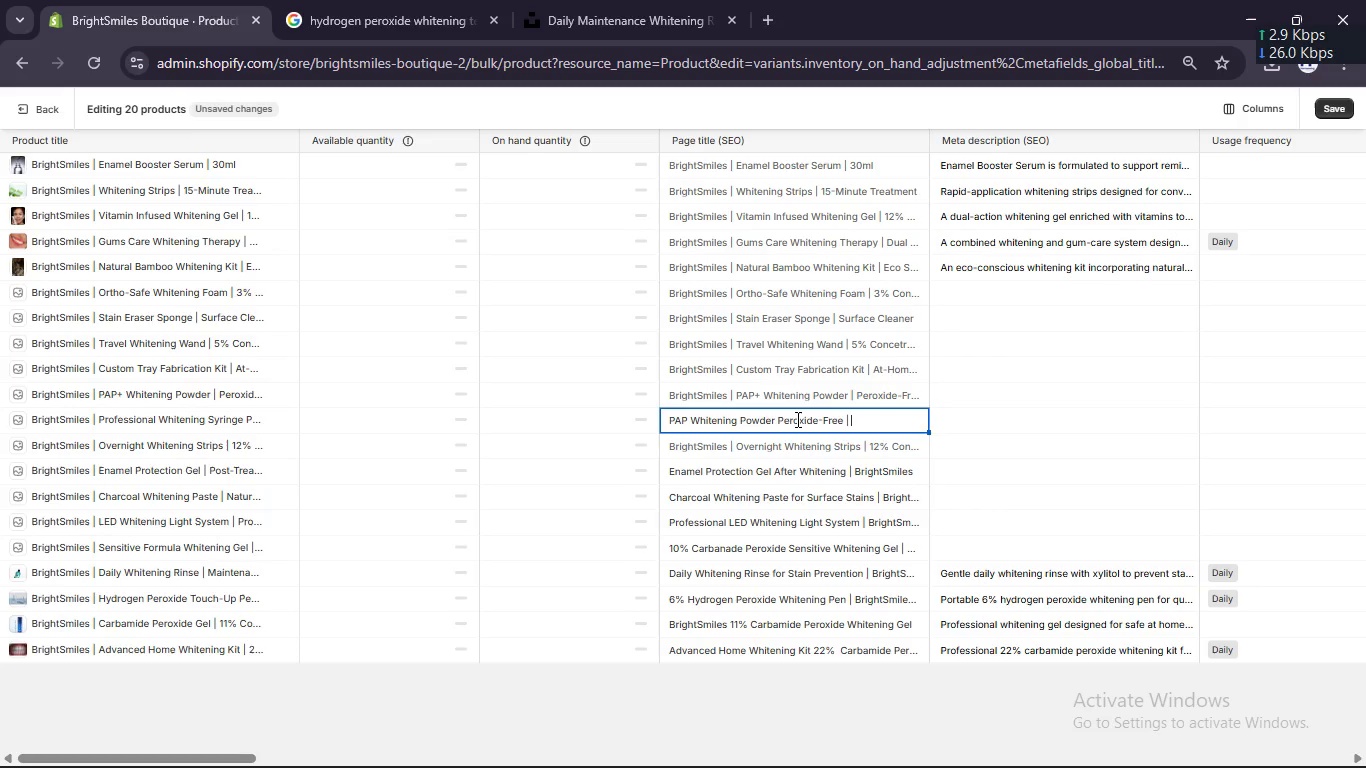 
key(Control+V)
 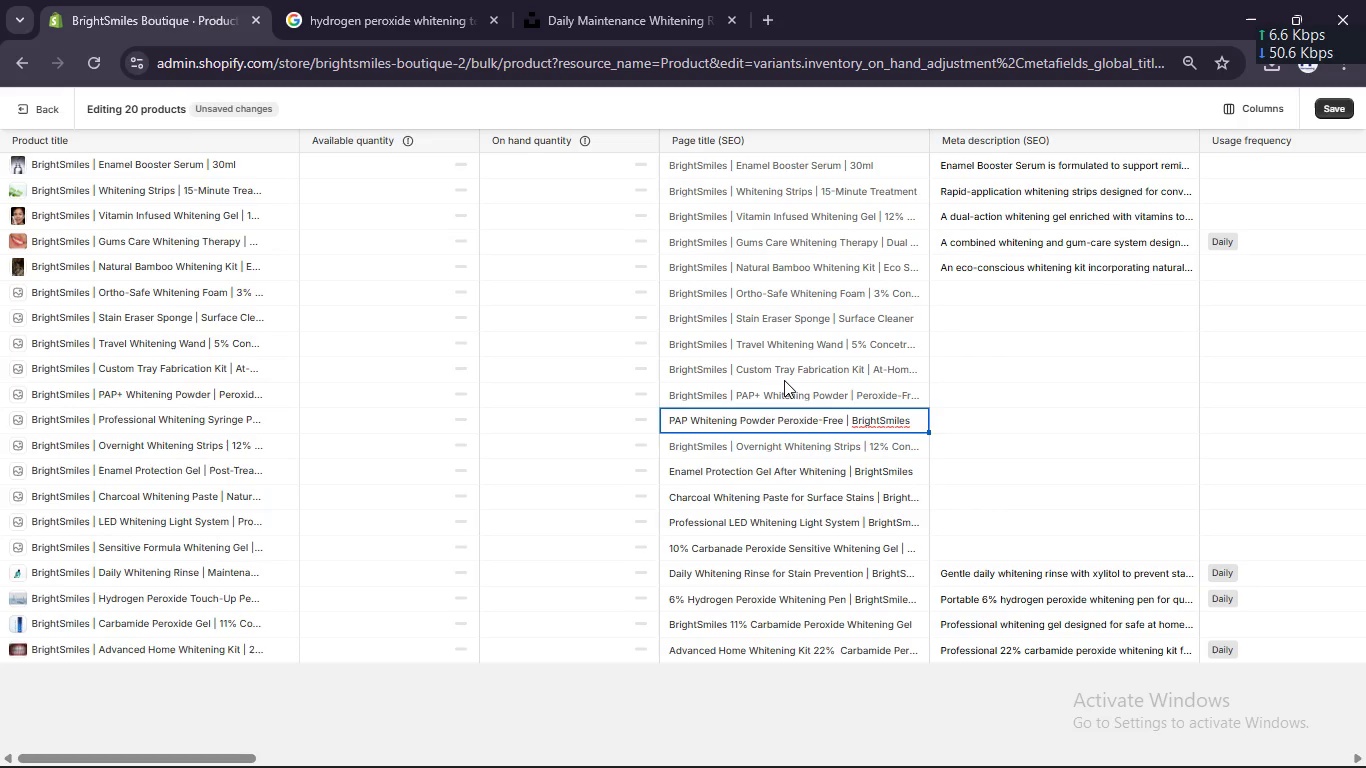 
left_click([784, 380])
 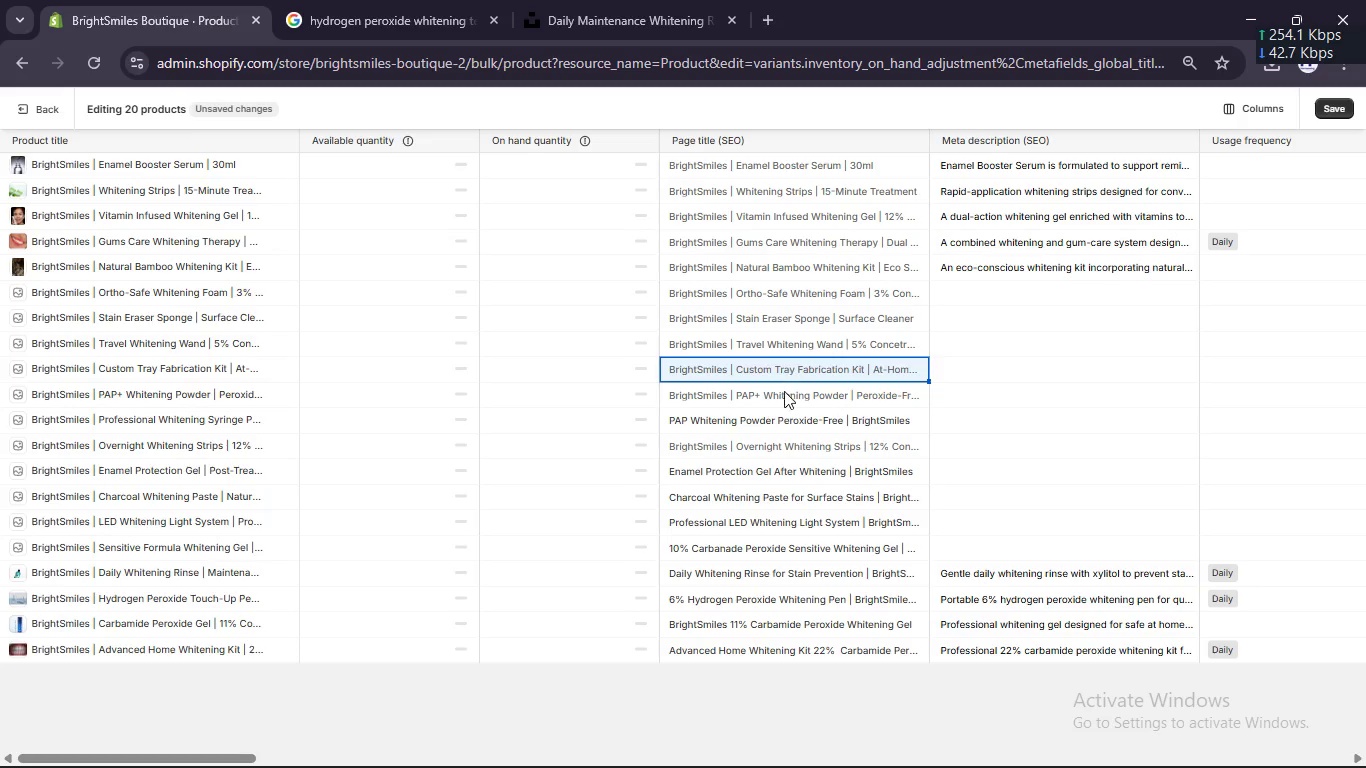 
left_click([784, 393])
 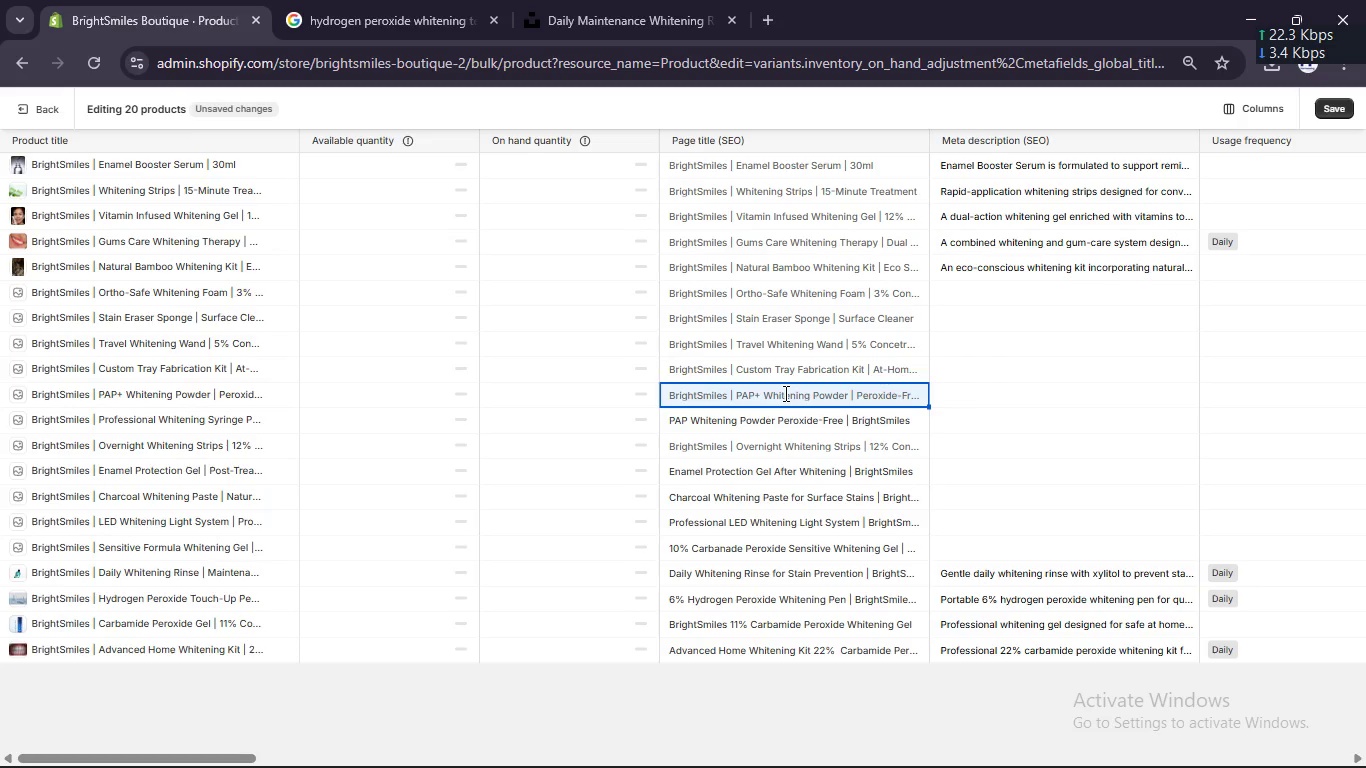 
left_click([784, 393])
 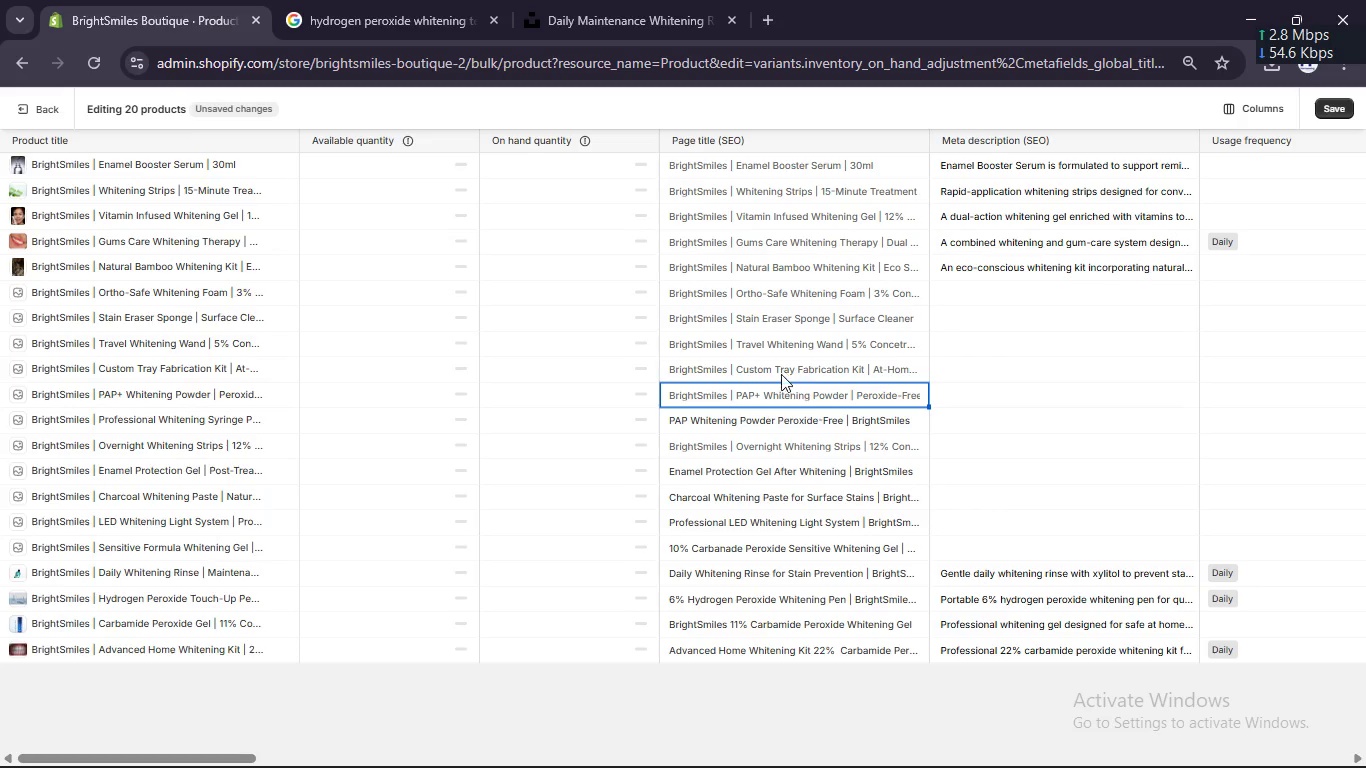 
double_click([778, 421])
 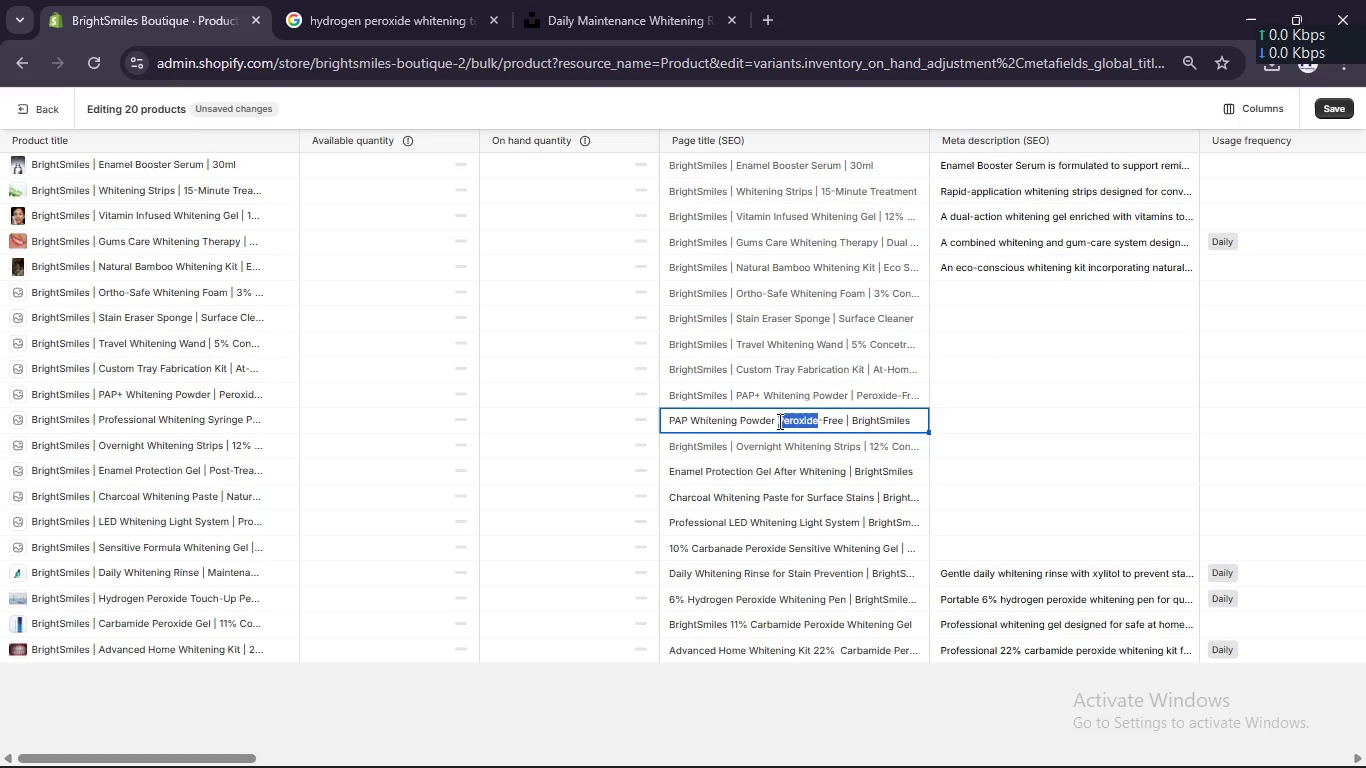 
key(Control+A)
 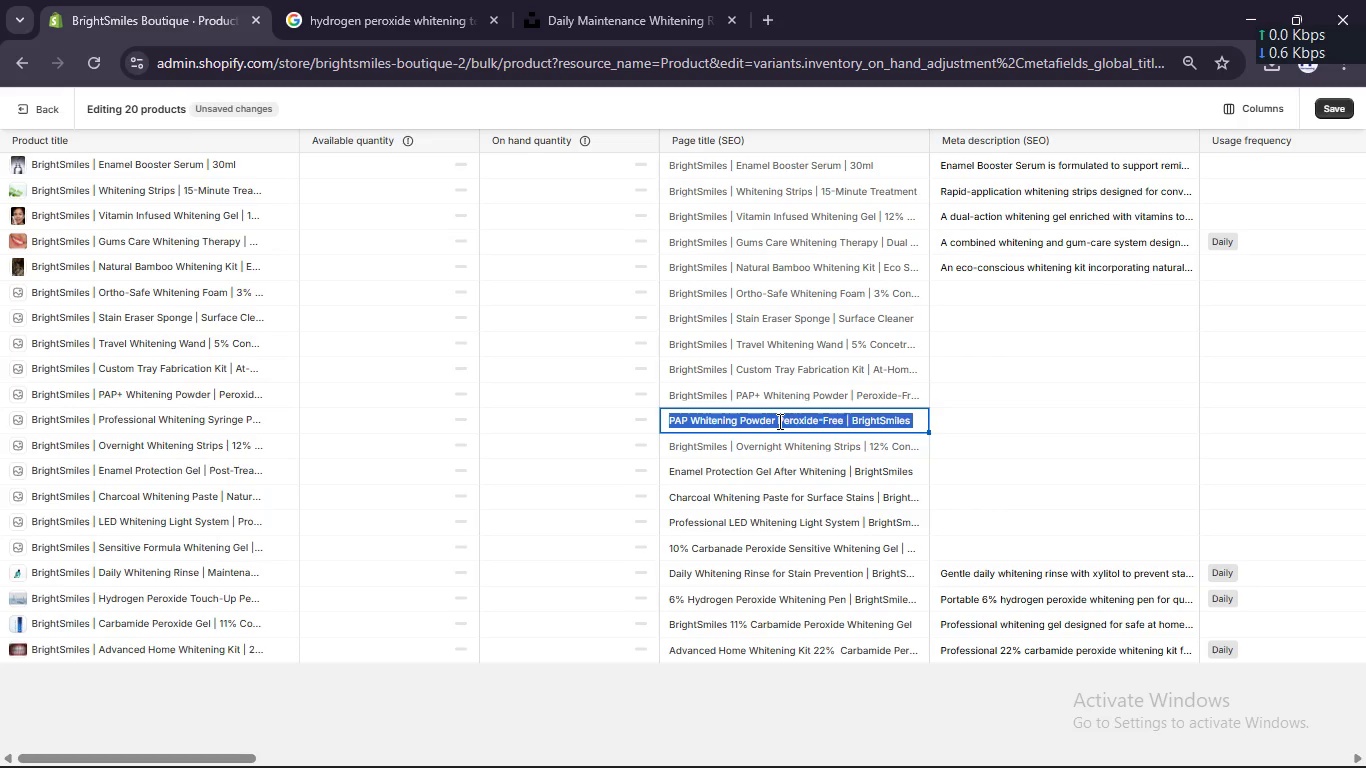 
key(Control+X)
 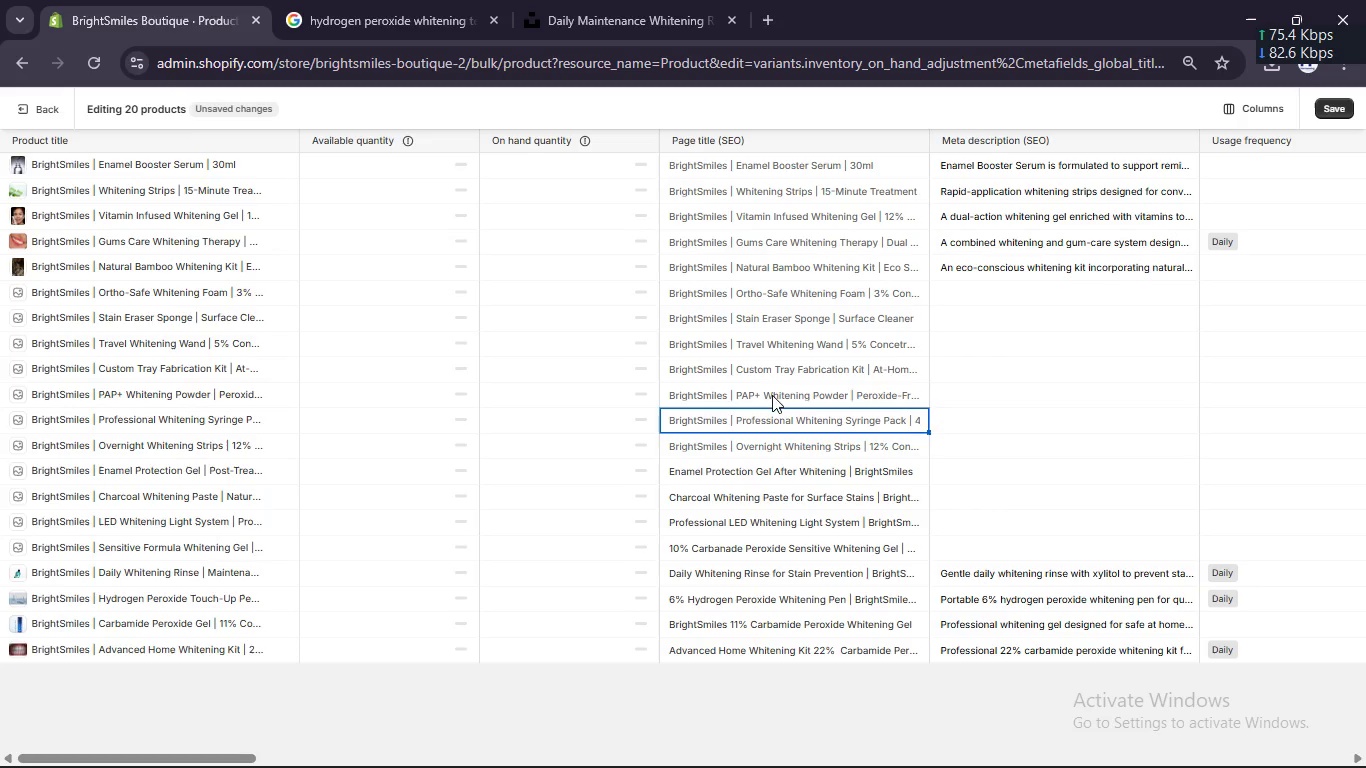 
left_click([772, 391])
 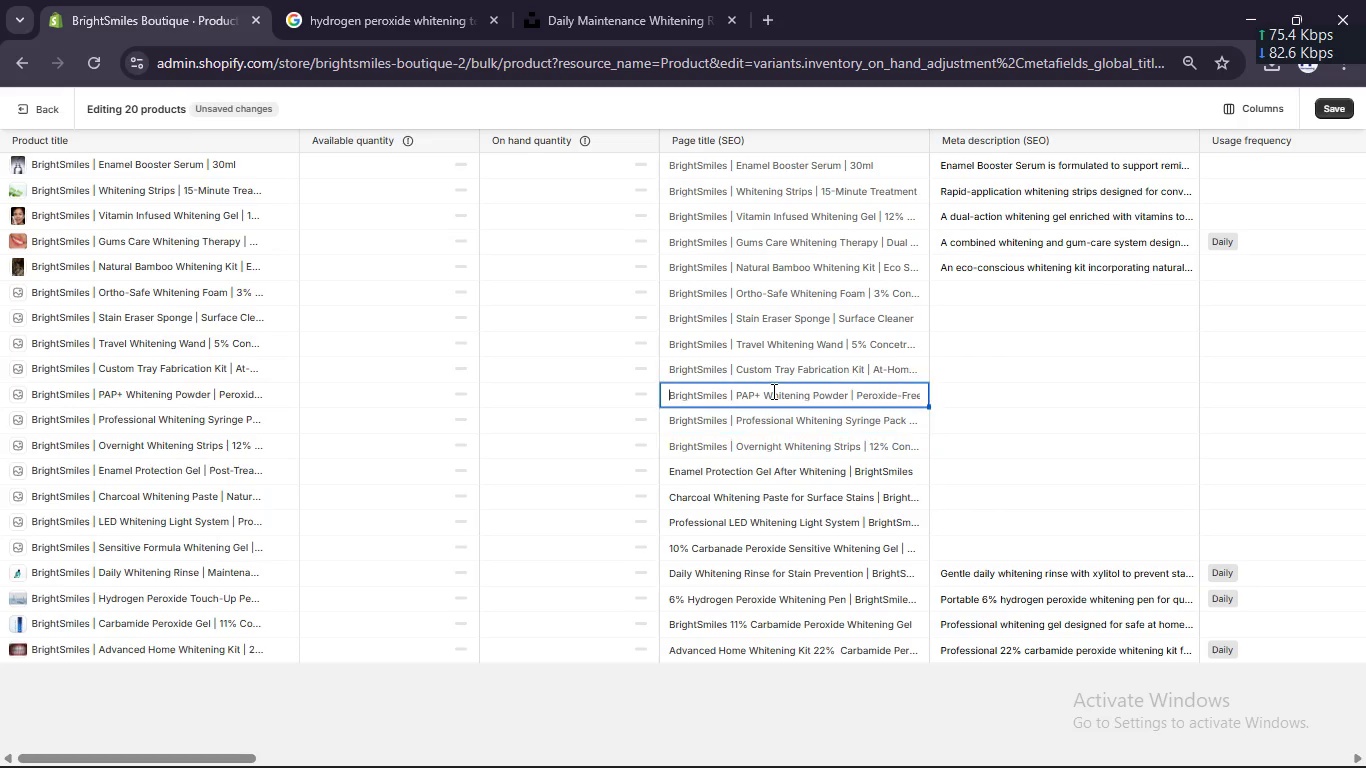 
double_click([772, 391])
 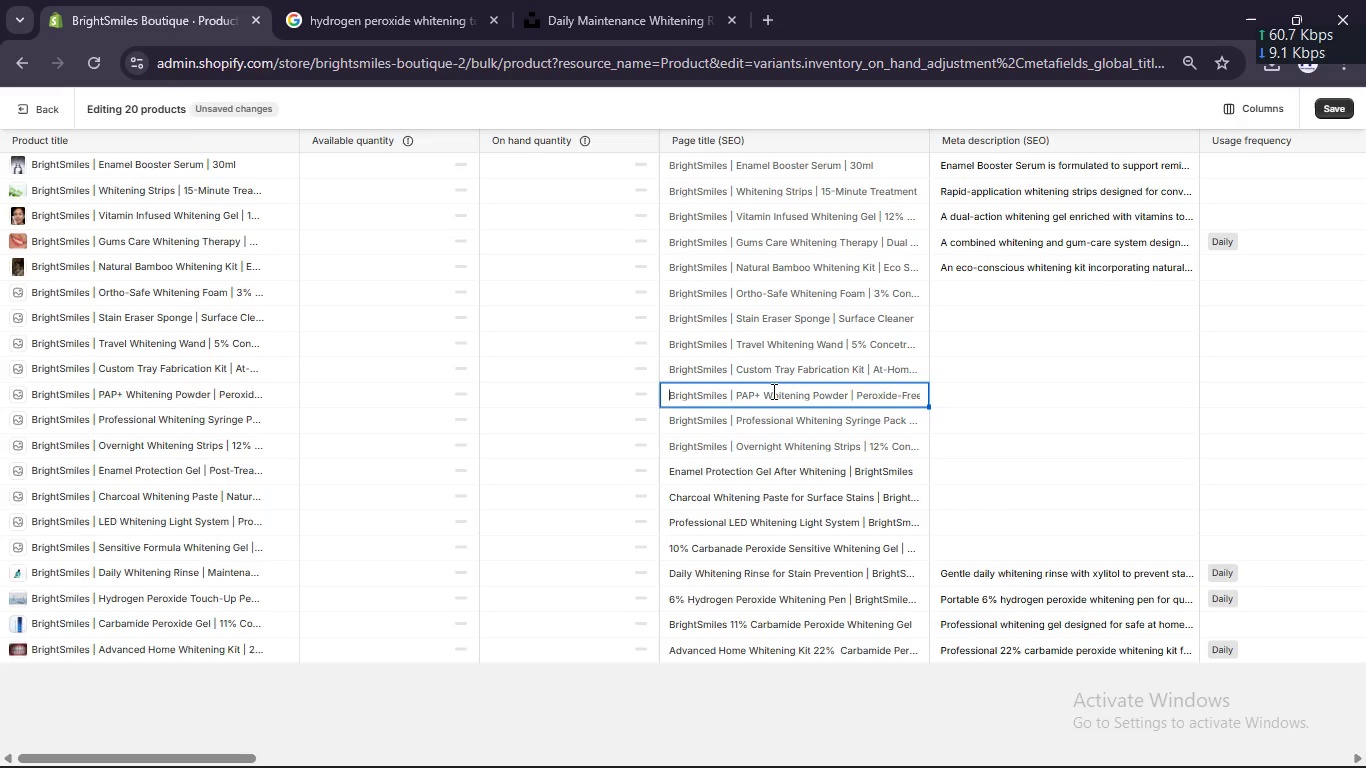 
key(Control+V)
 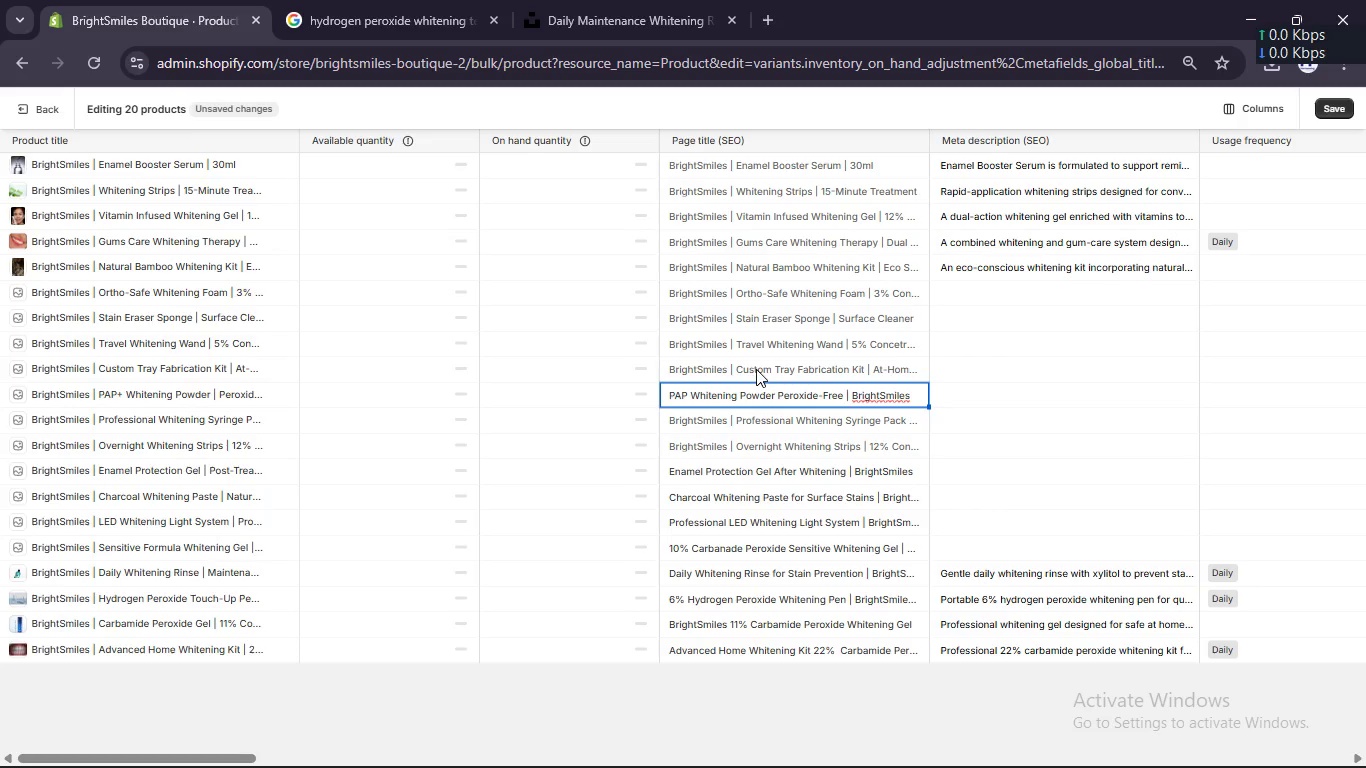 
left_click([756, 369])
 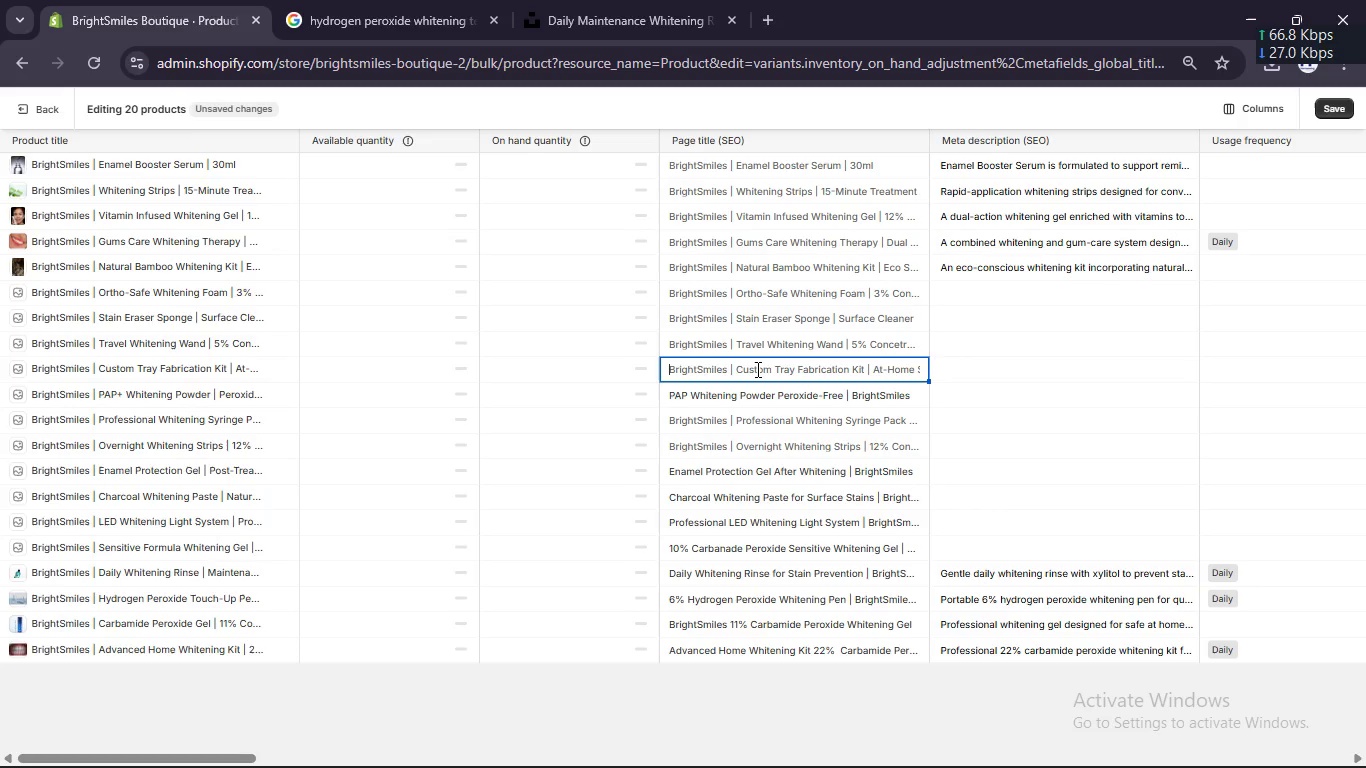 
double_click([756, 369])
 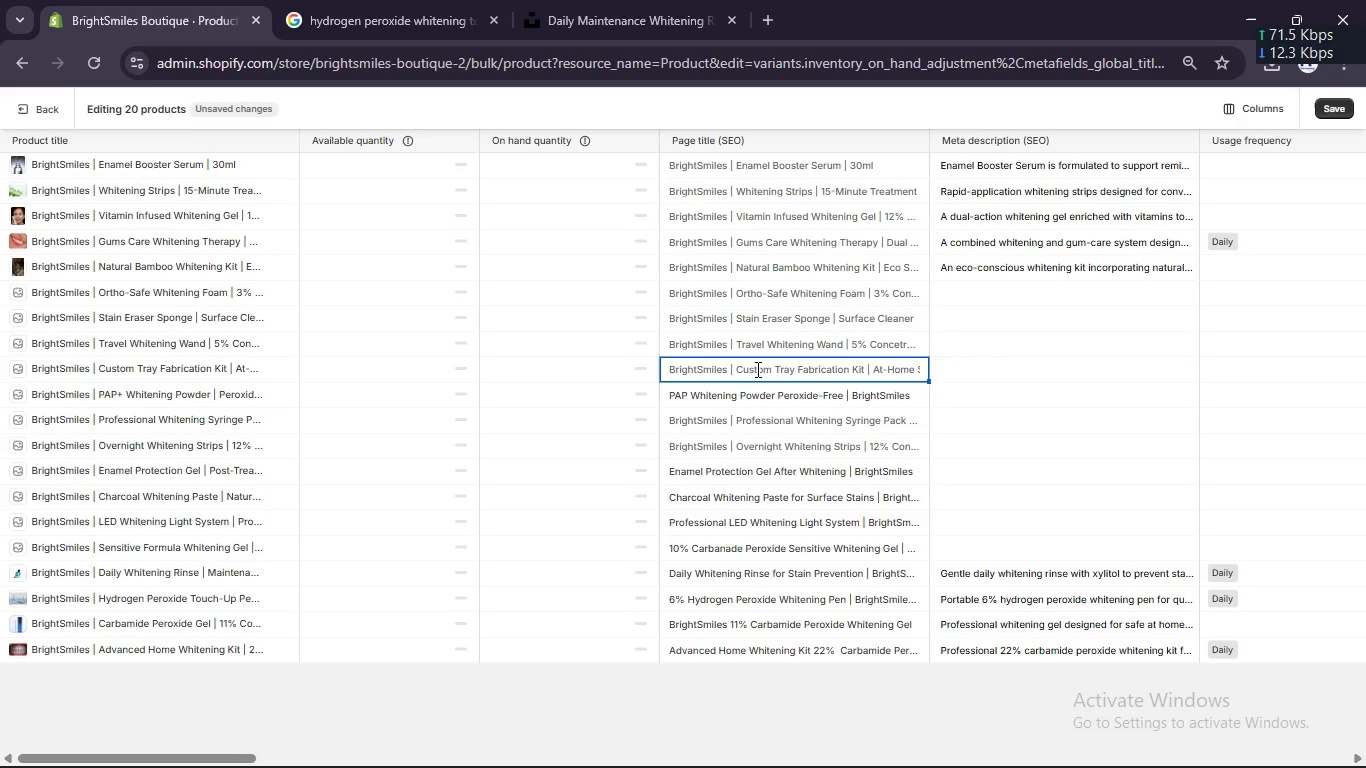 
type(Custom f)
key(Backspace)
type(Dental Whitening Tray Kit [Break] )
 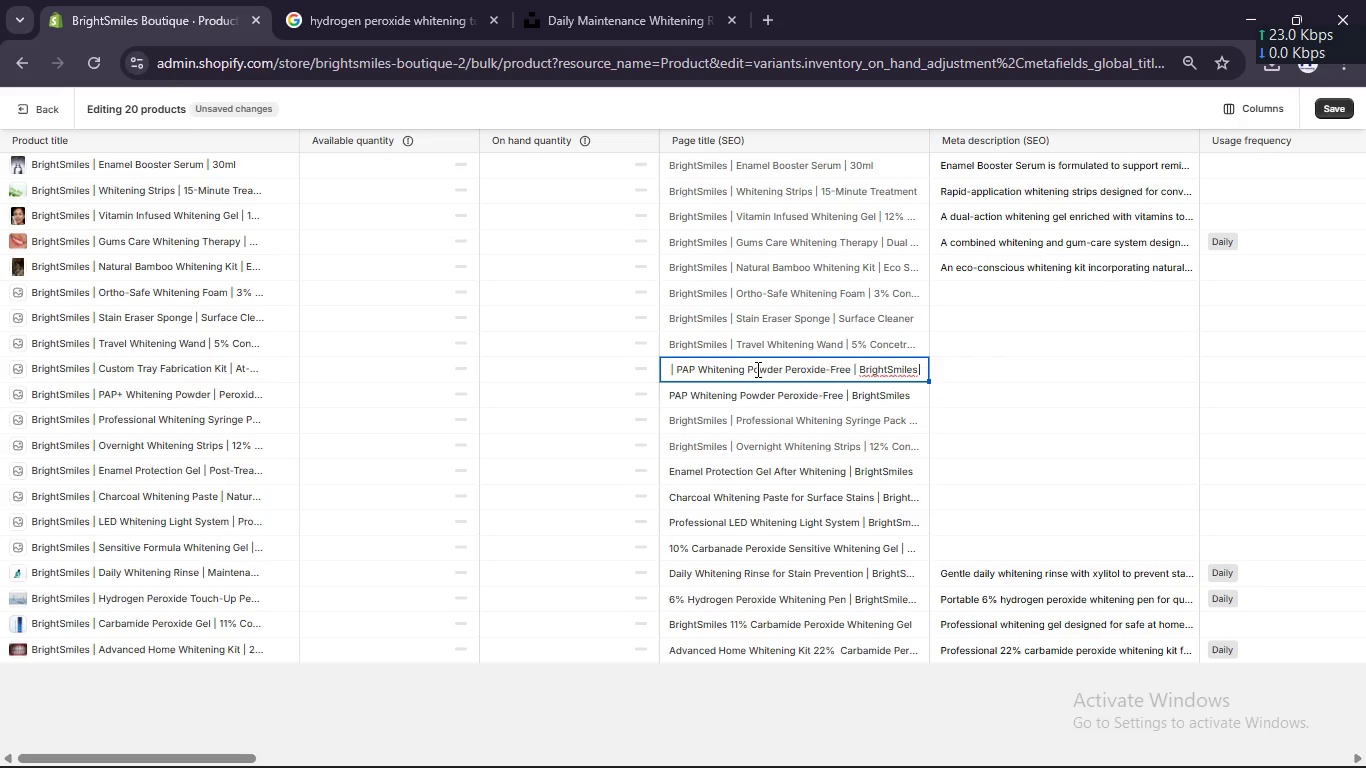 
key(Control+V)
 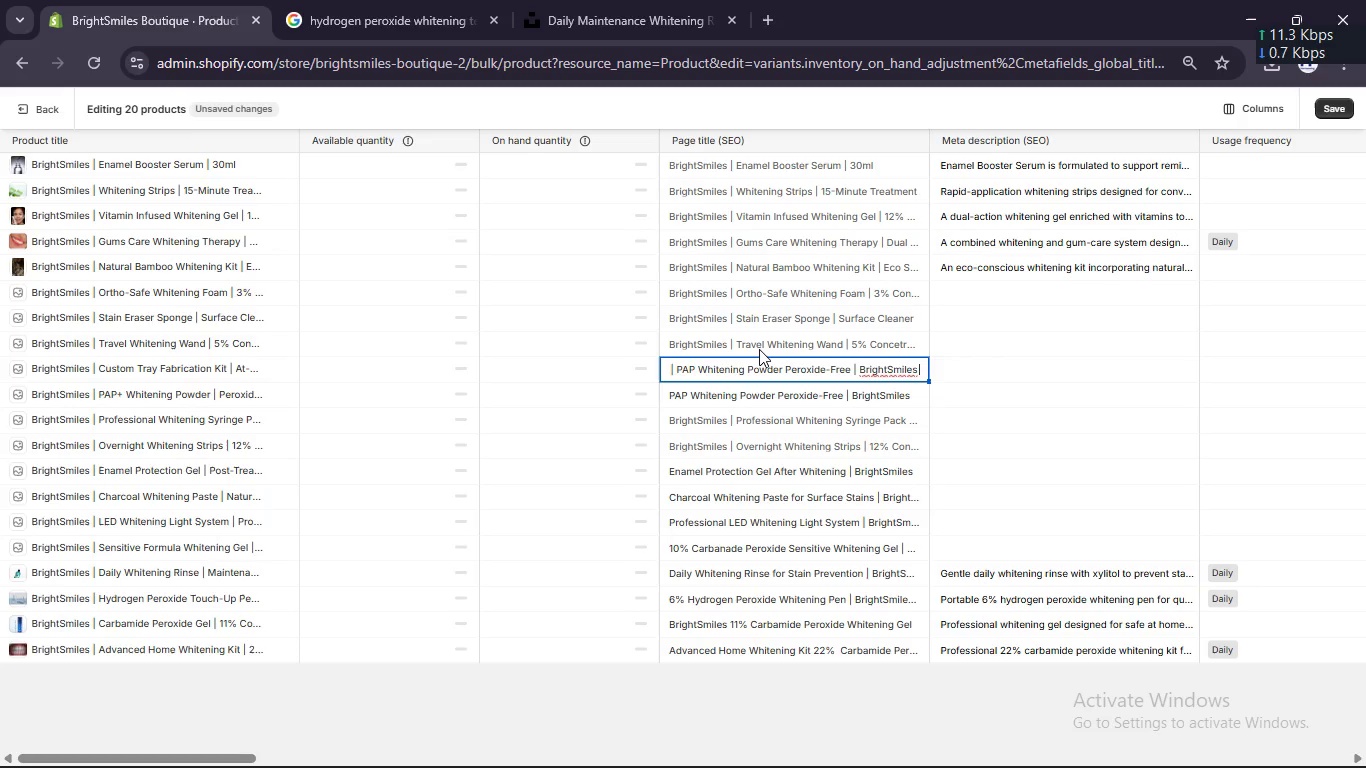 
left_click([759, 349])
 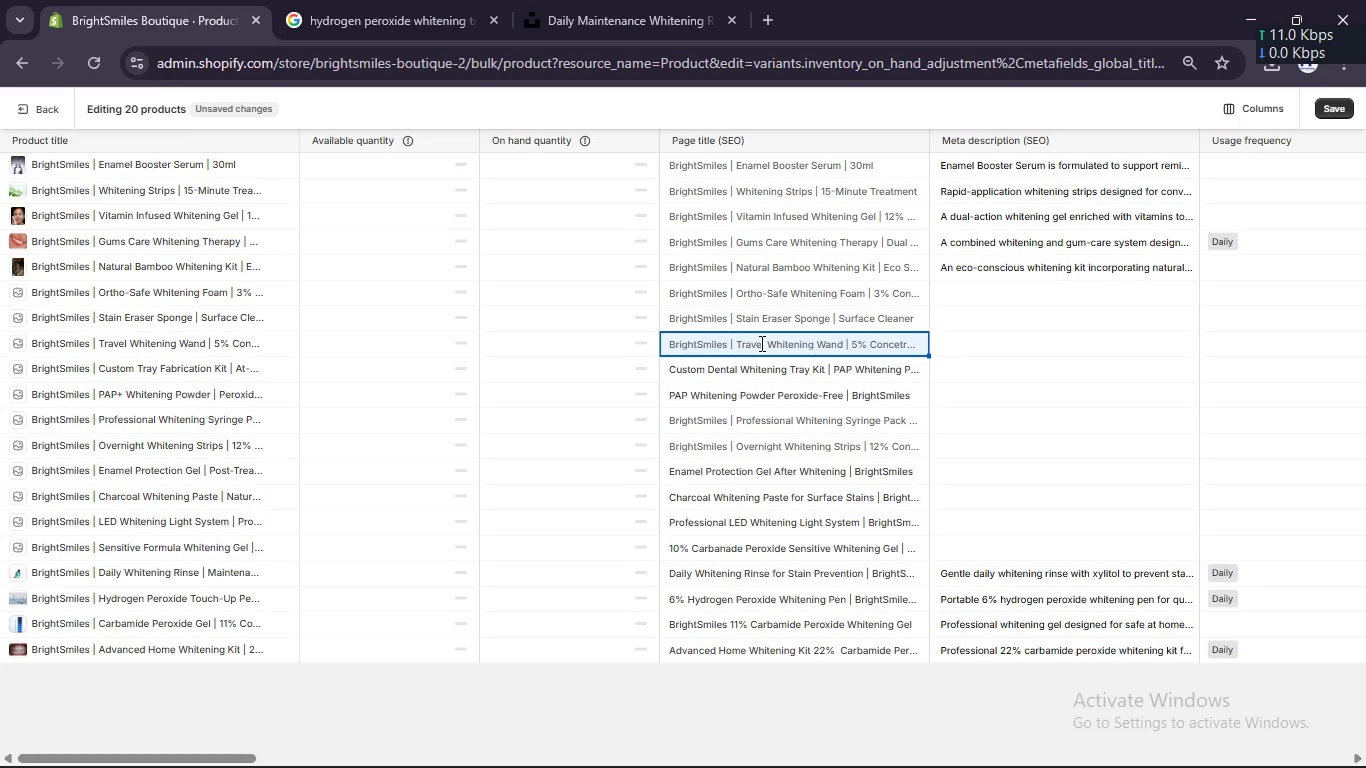 
wait(6.61)
 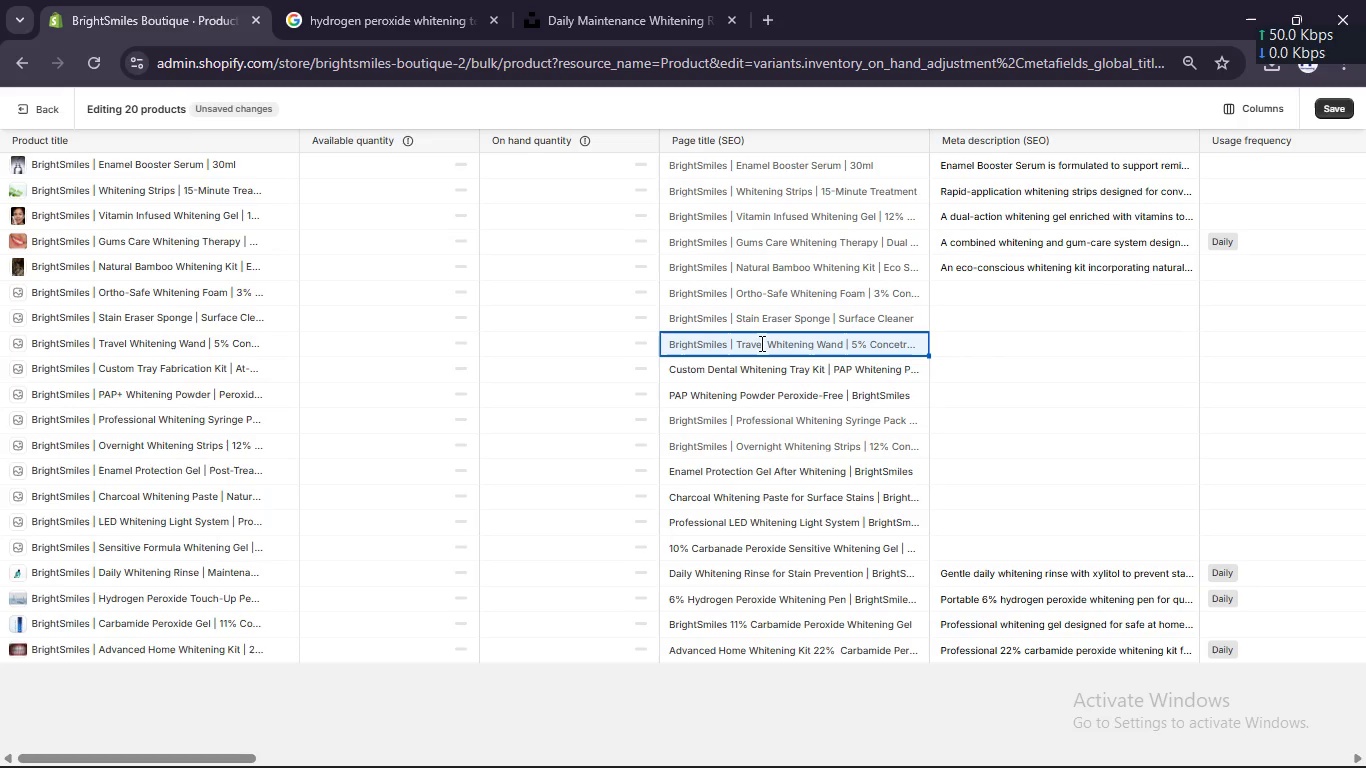 
type(Travel Whitening Wand 5% Hydrogen Peroxide [Break] )
 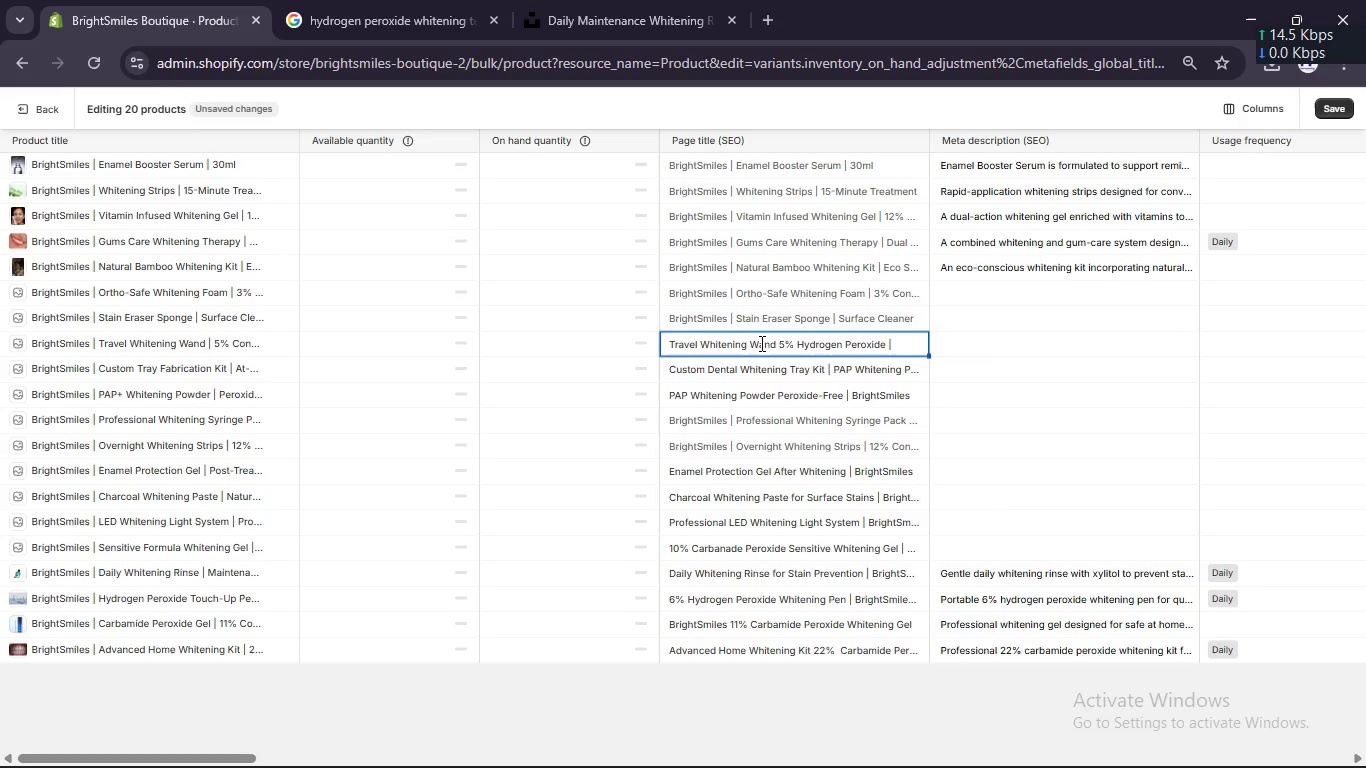 
key(Control+V)
 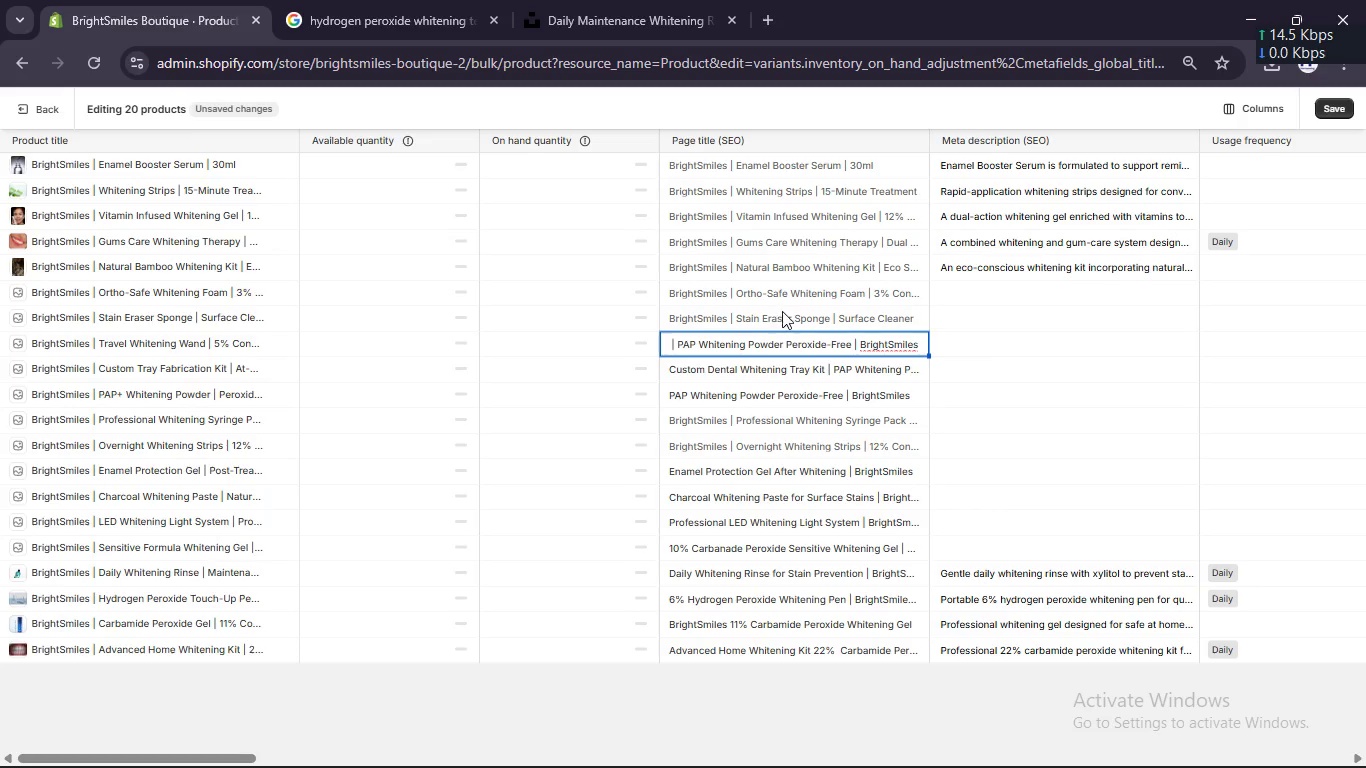 
left_click([783, 305])
 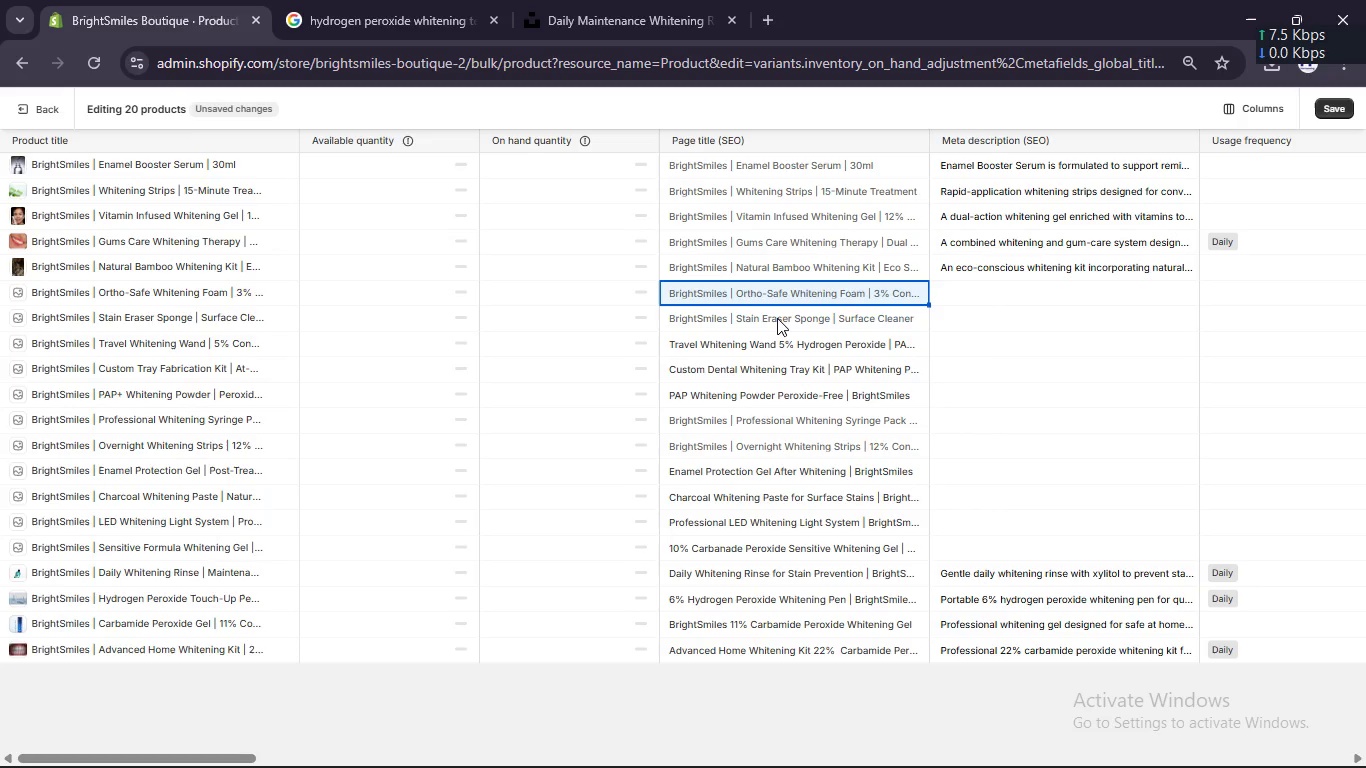 
left_click([777, 318])
 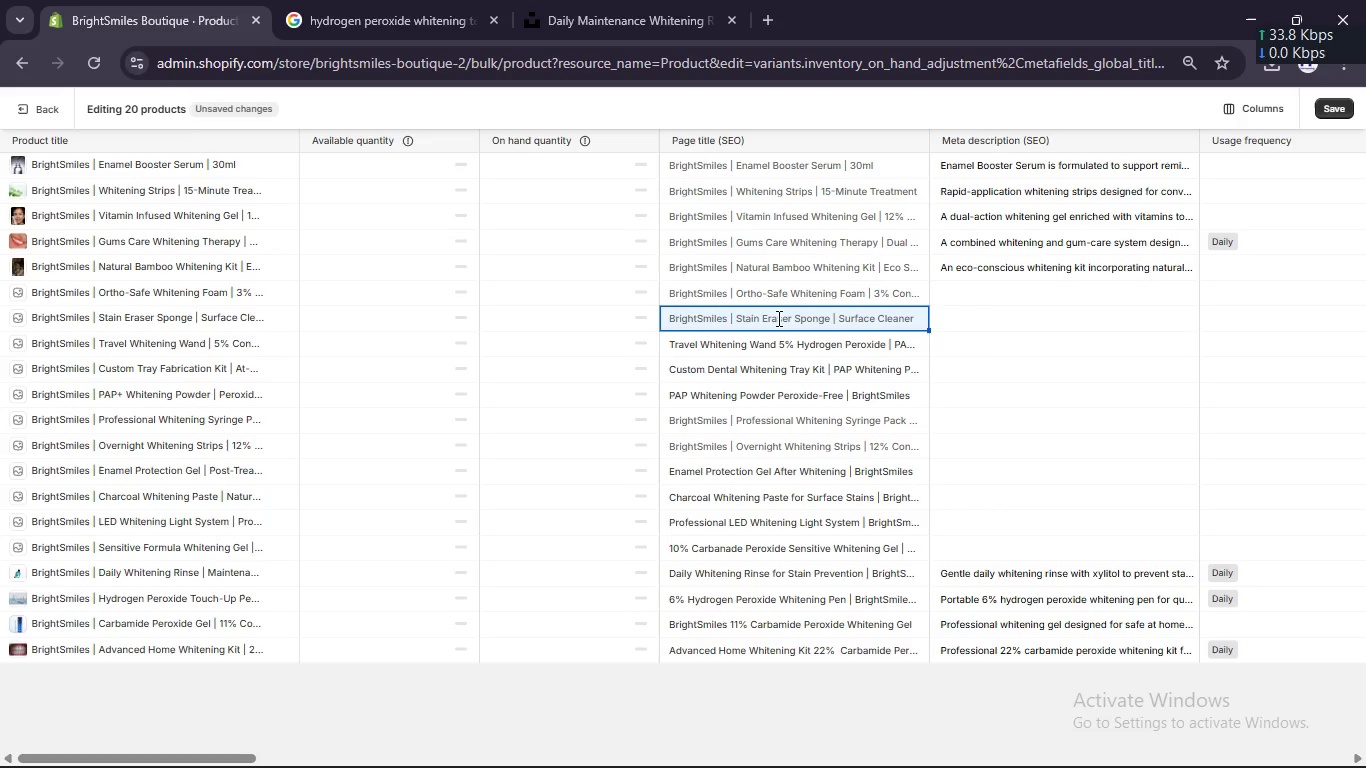 
type(Stain Eraer Sponge for Teeth Cleaning [Break] )
 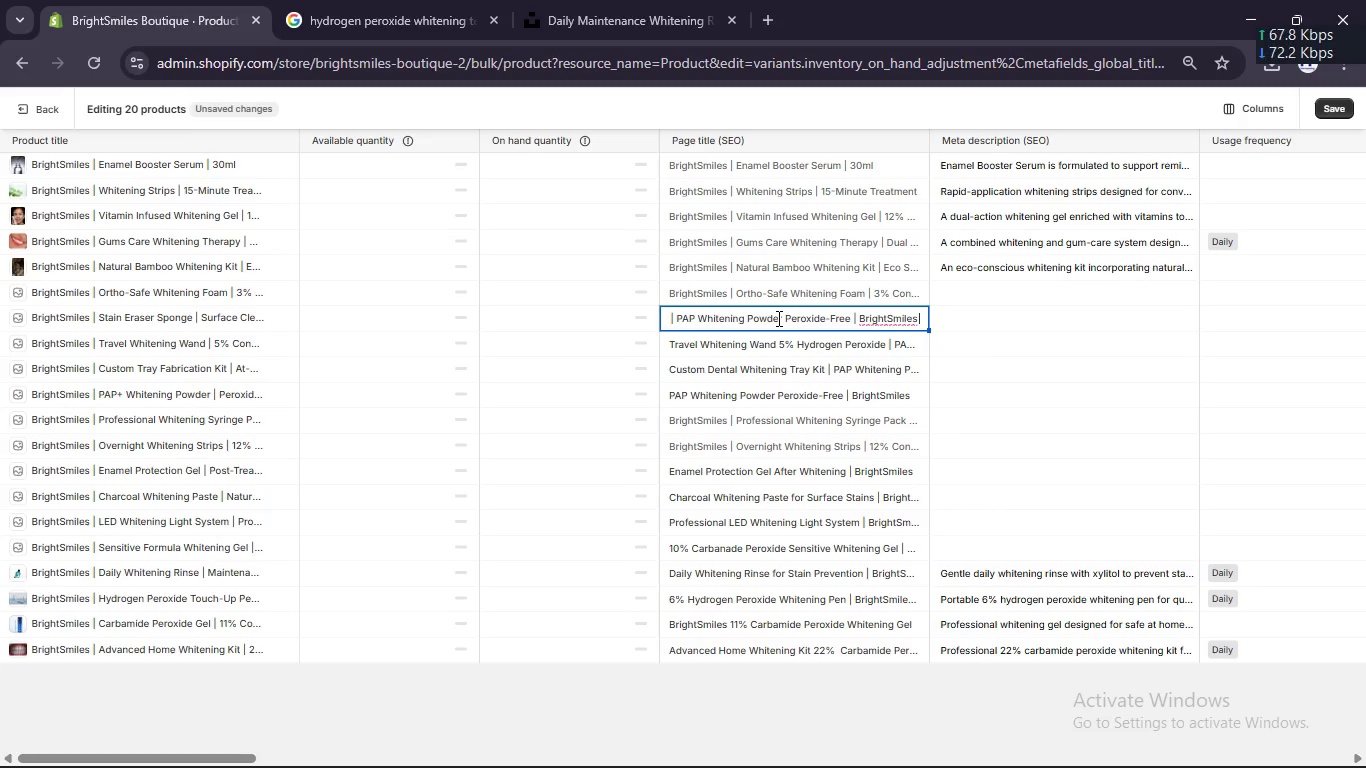 
 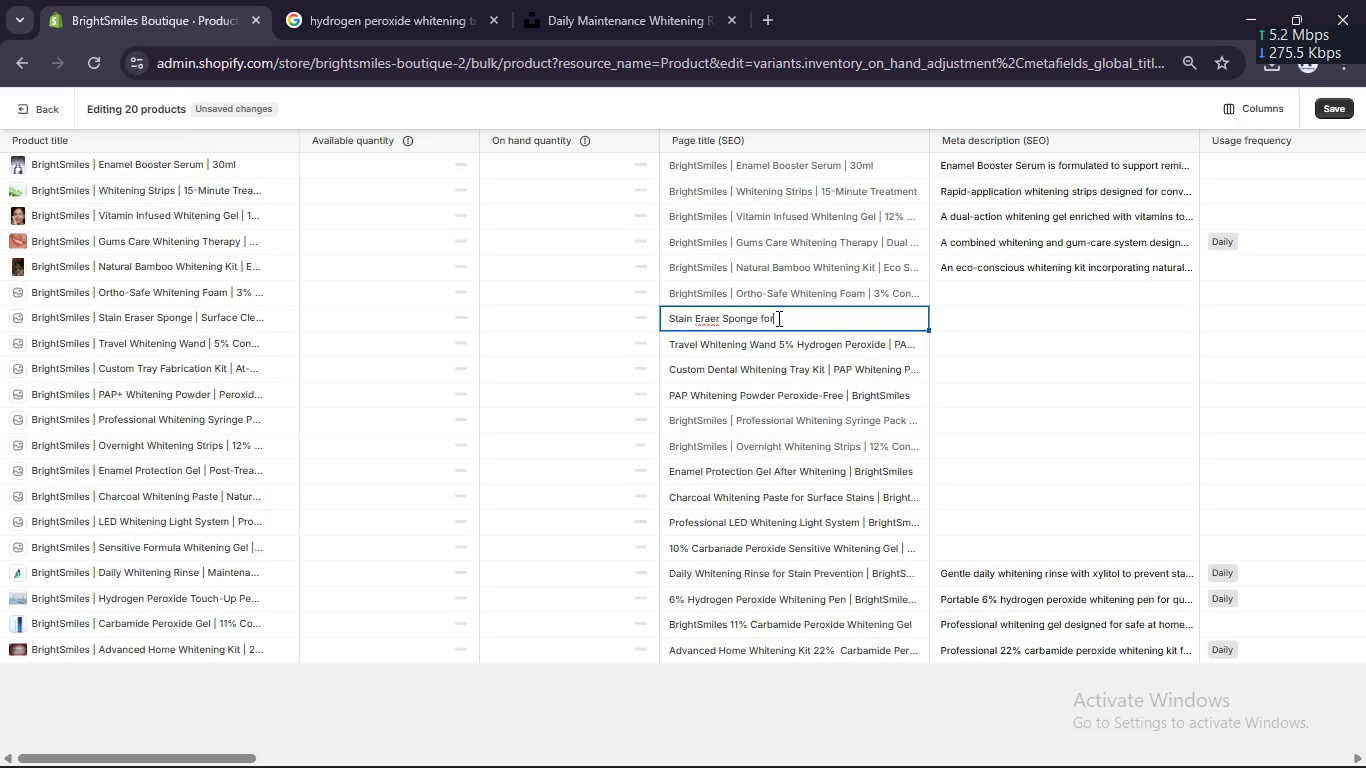 
key(Control+ControlLeft)
 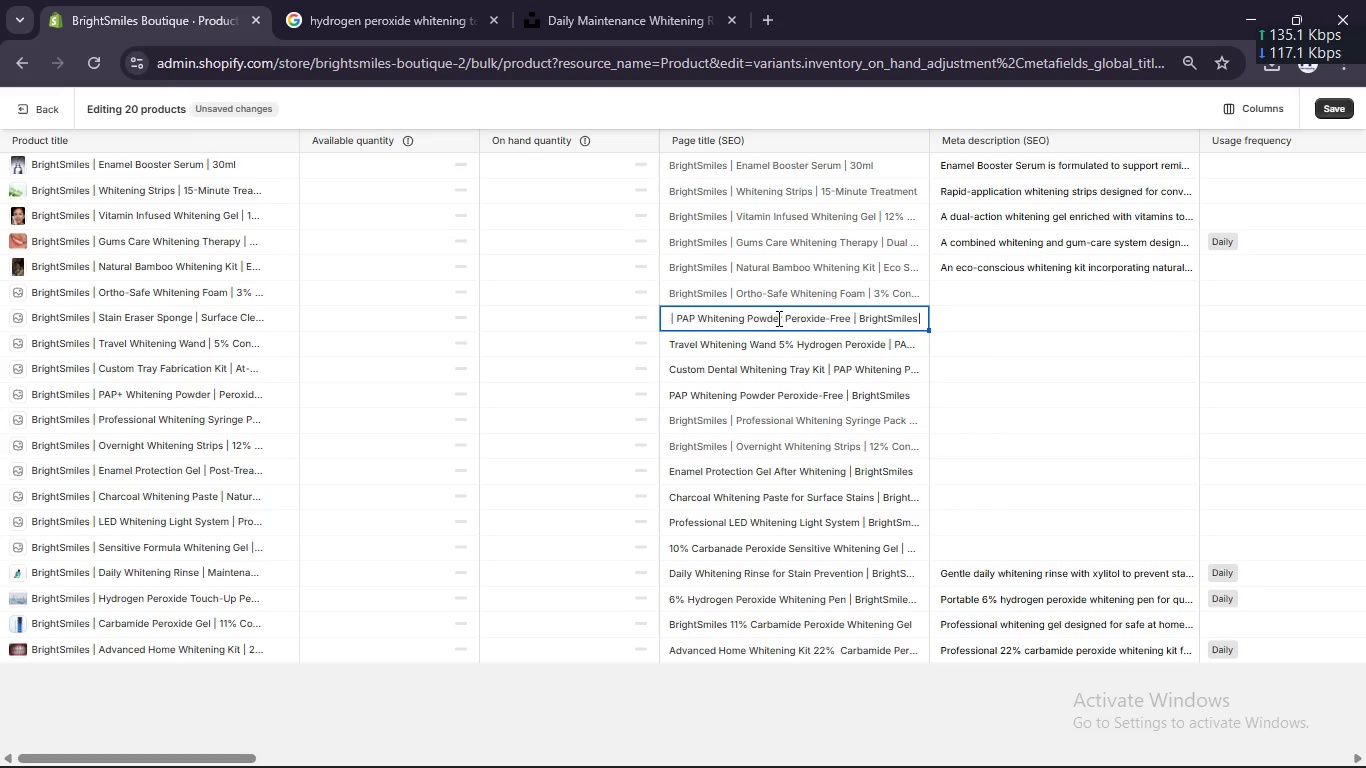 
key(Control+V)
 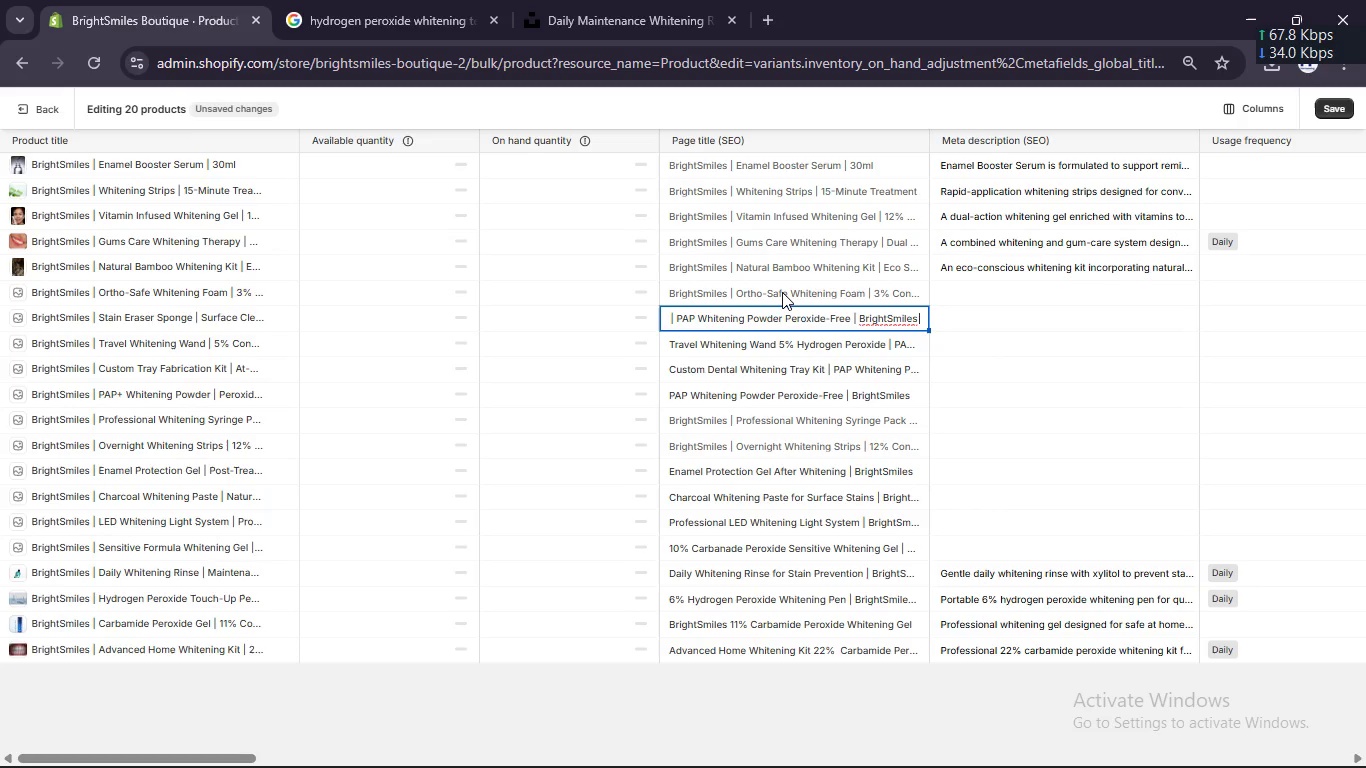 
left_click([782, 292])
 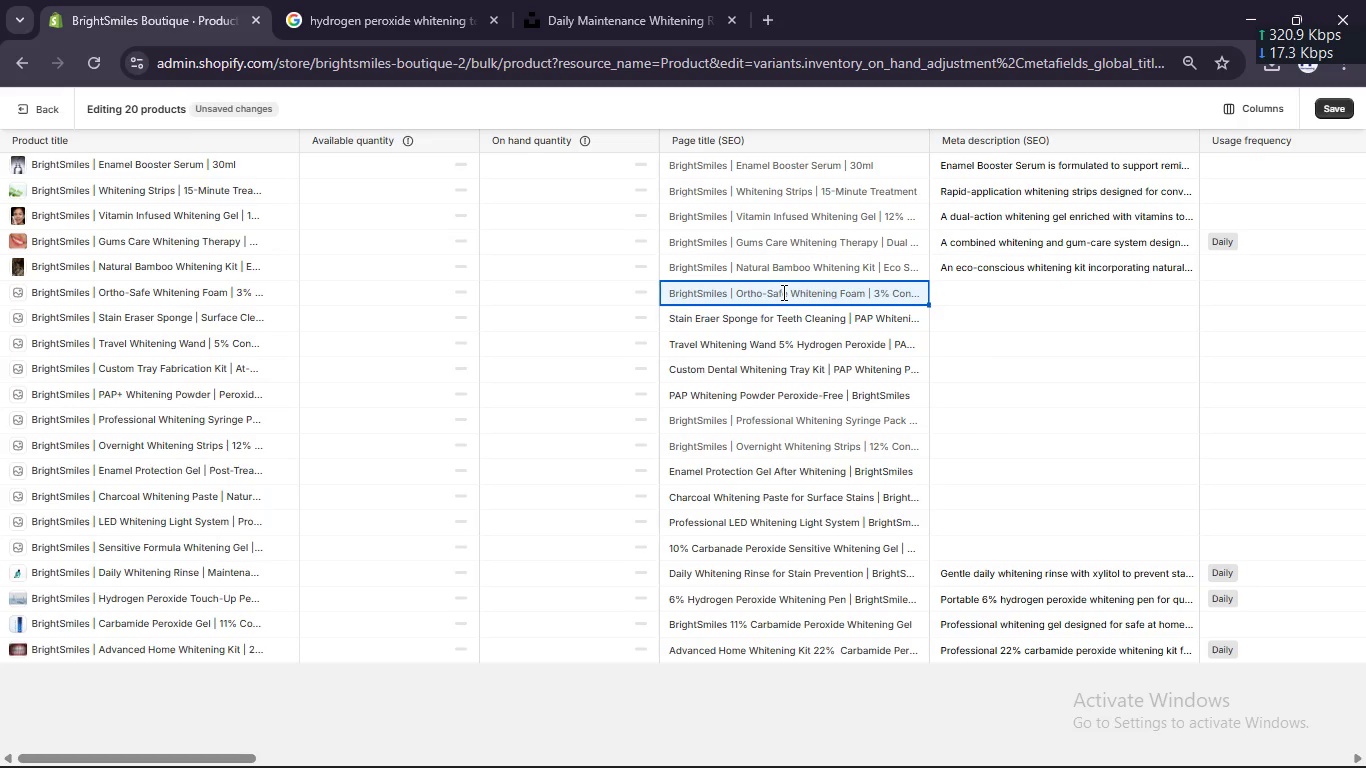 
double_click([782, 292])
 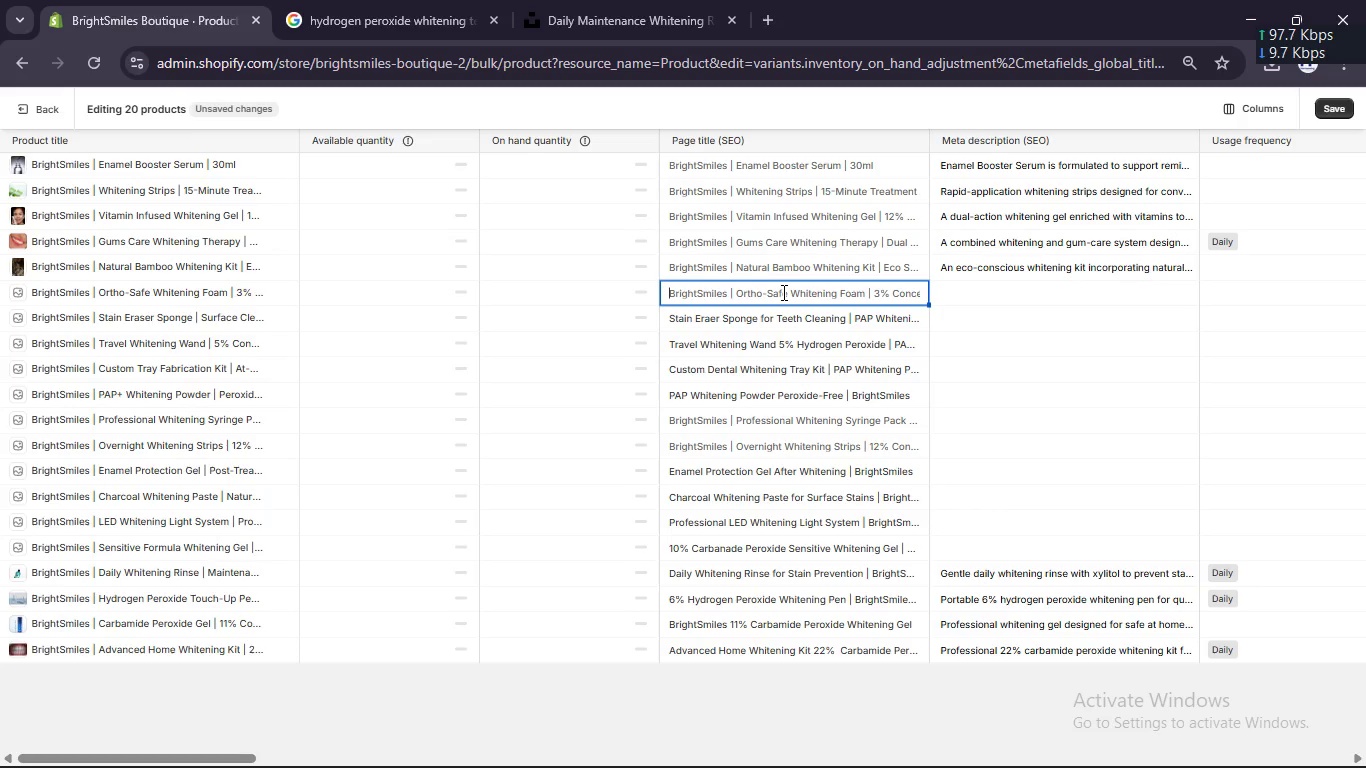 
left_click([782, 292])
 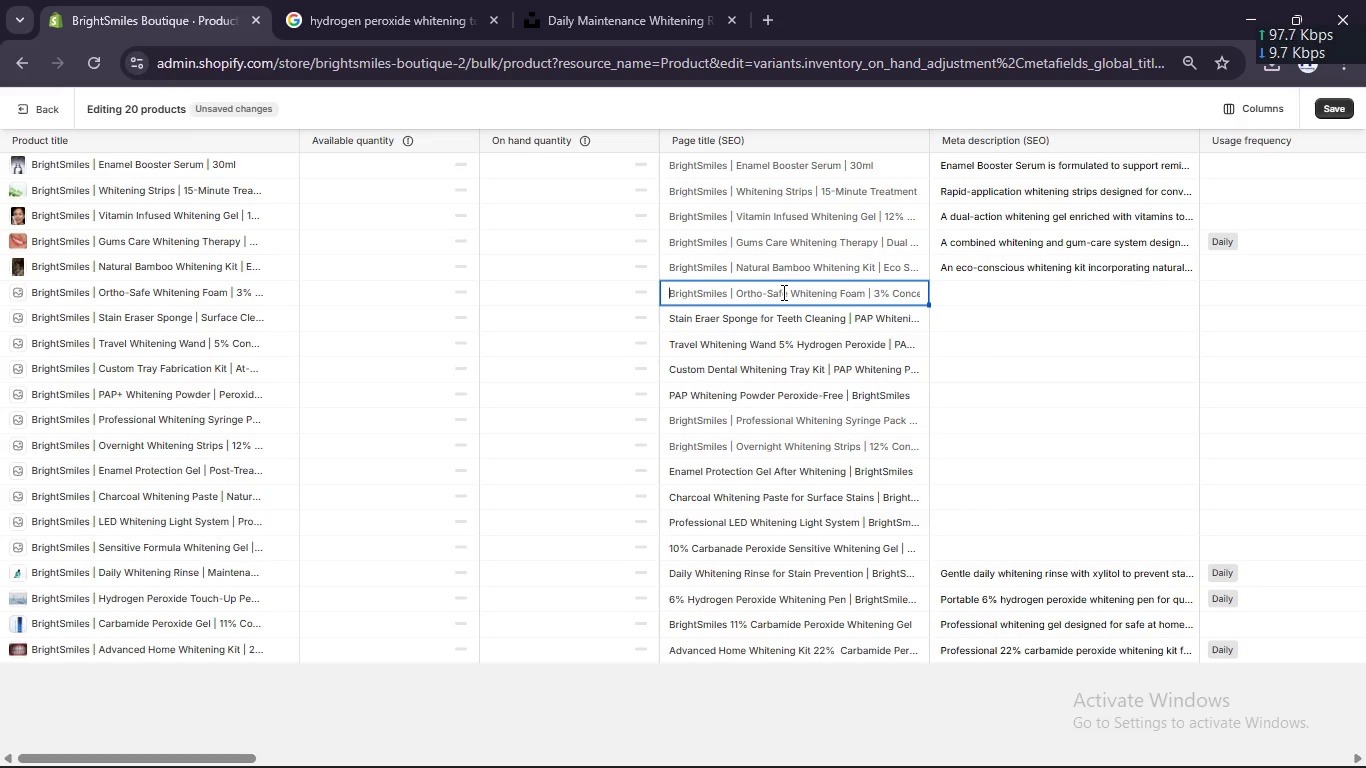 
key(Control+O)
 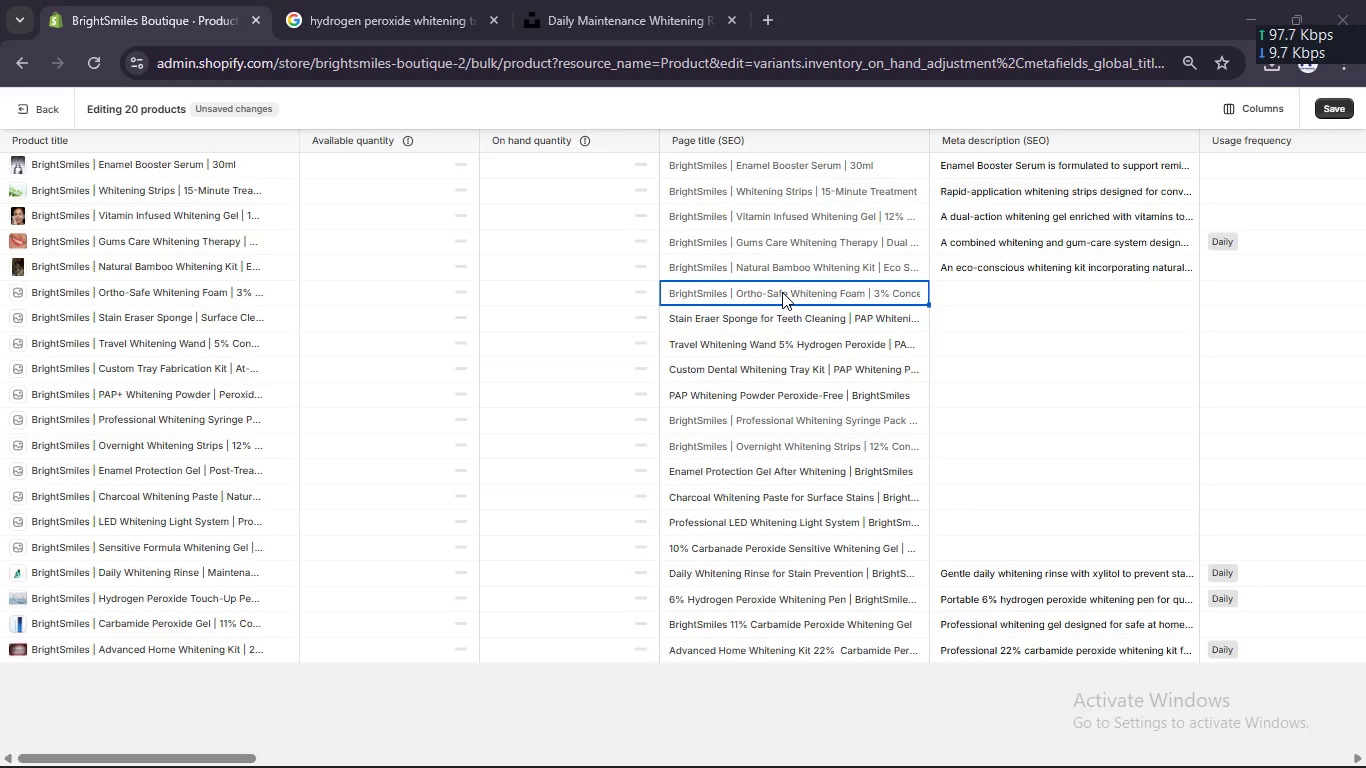 
key(T)
 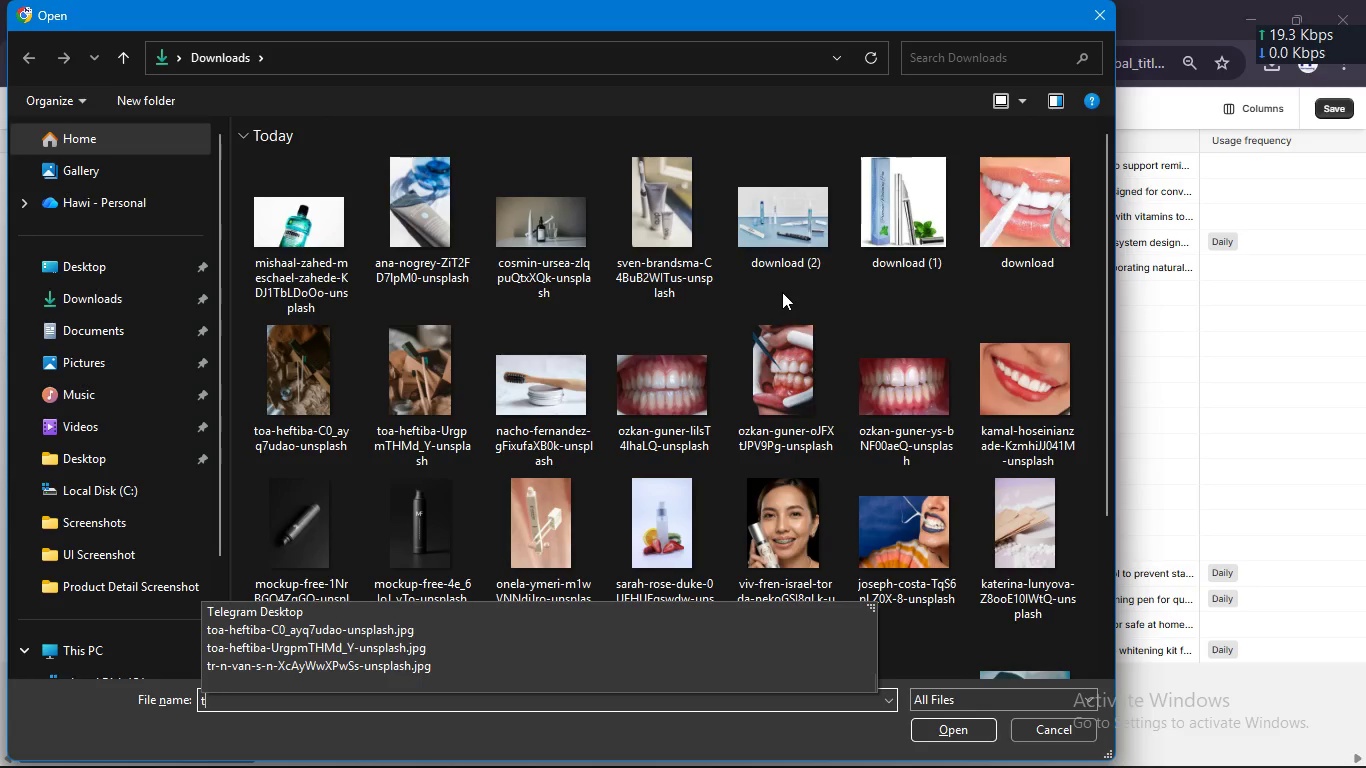 
wait(35.14)
 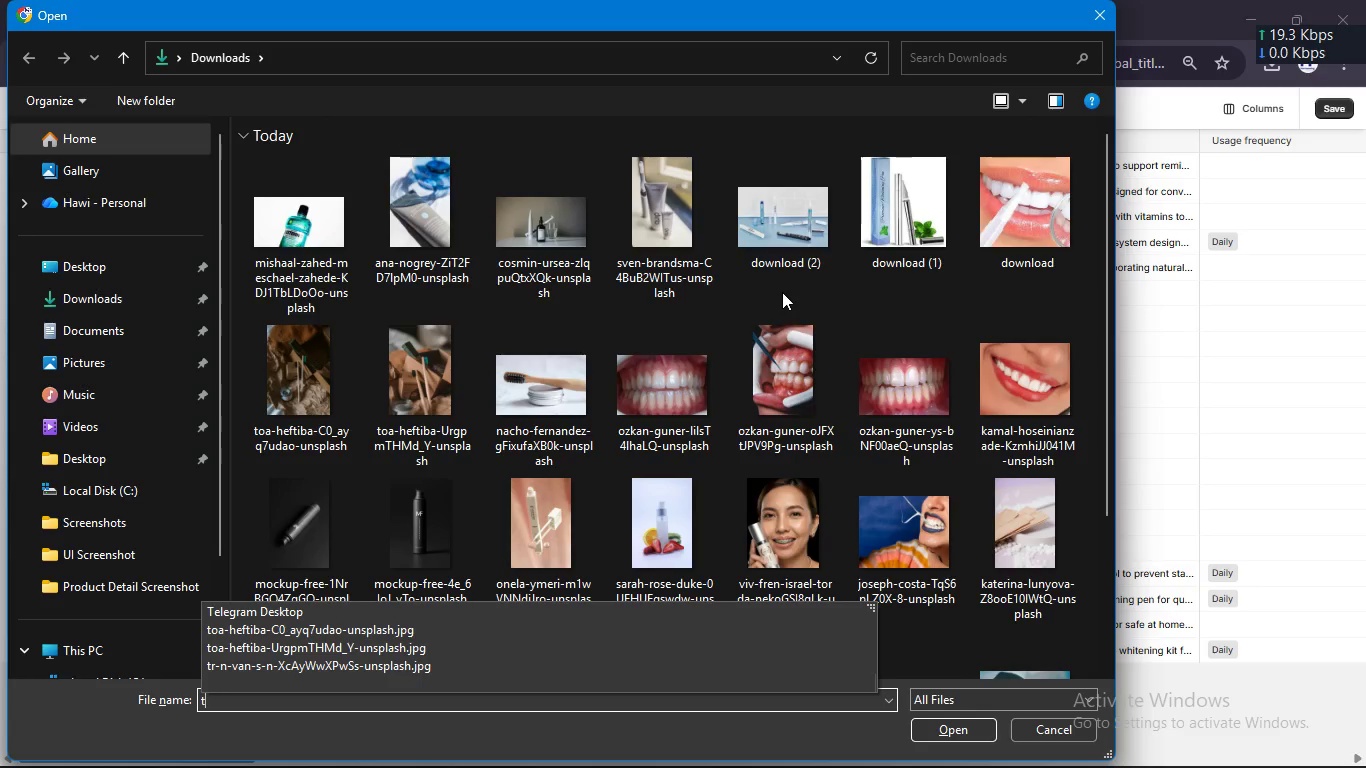 
left_click([1098, 19])
 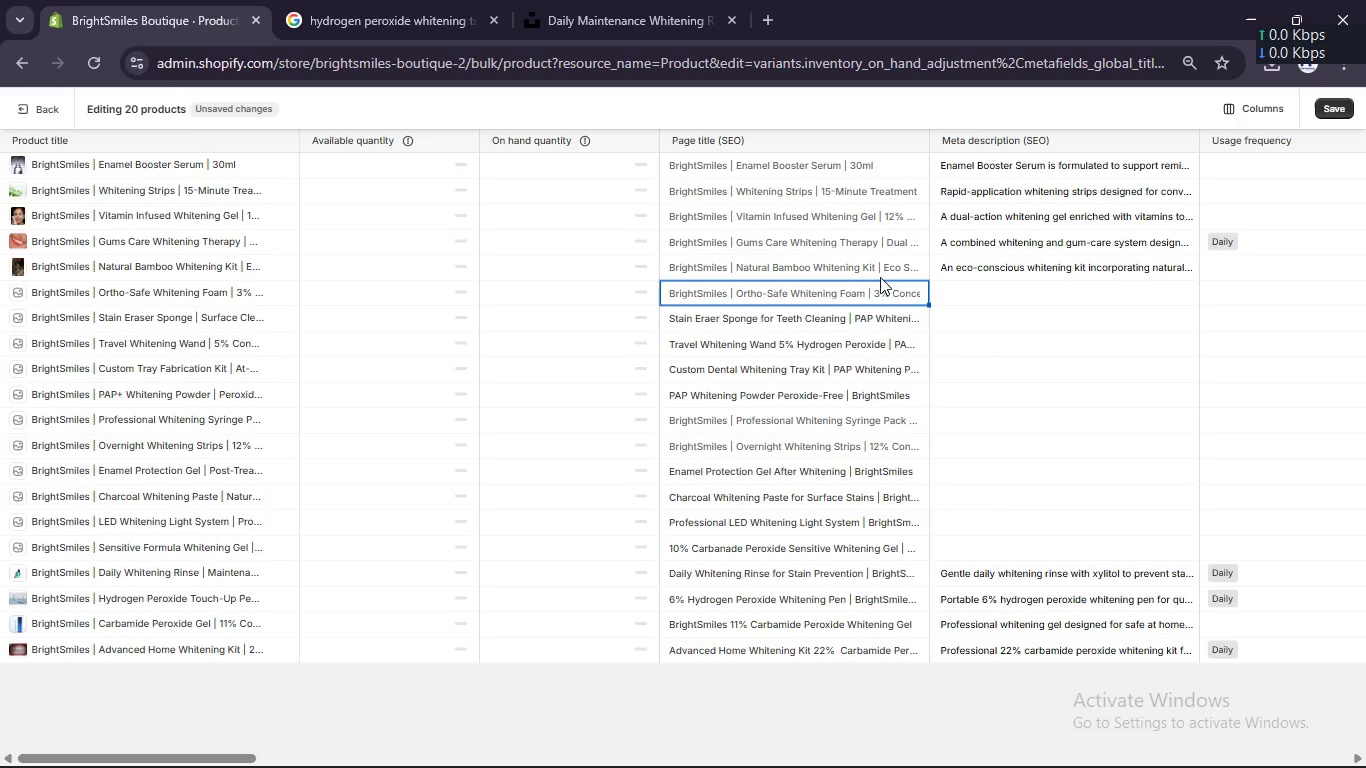 
wait(5.66)
 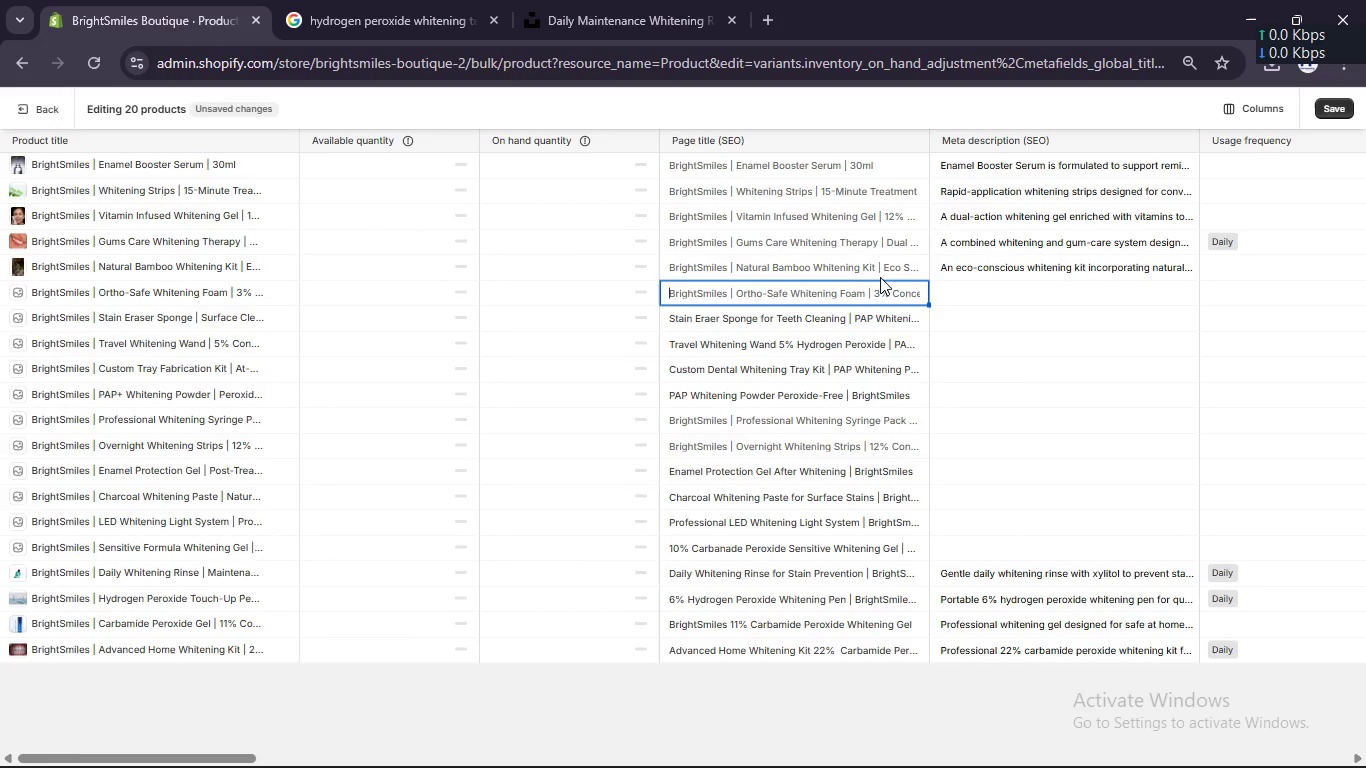 
type(Ortho-Safe Whitening Foam for Braces [Break] )
 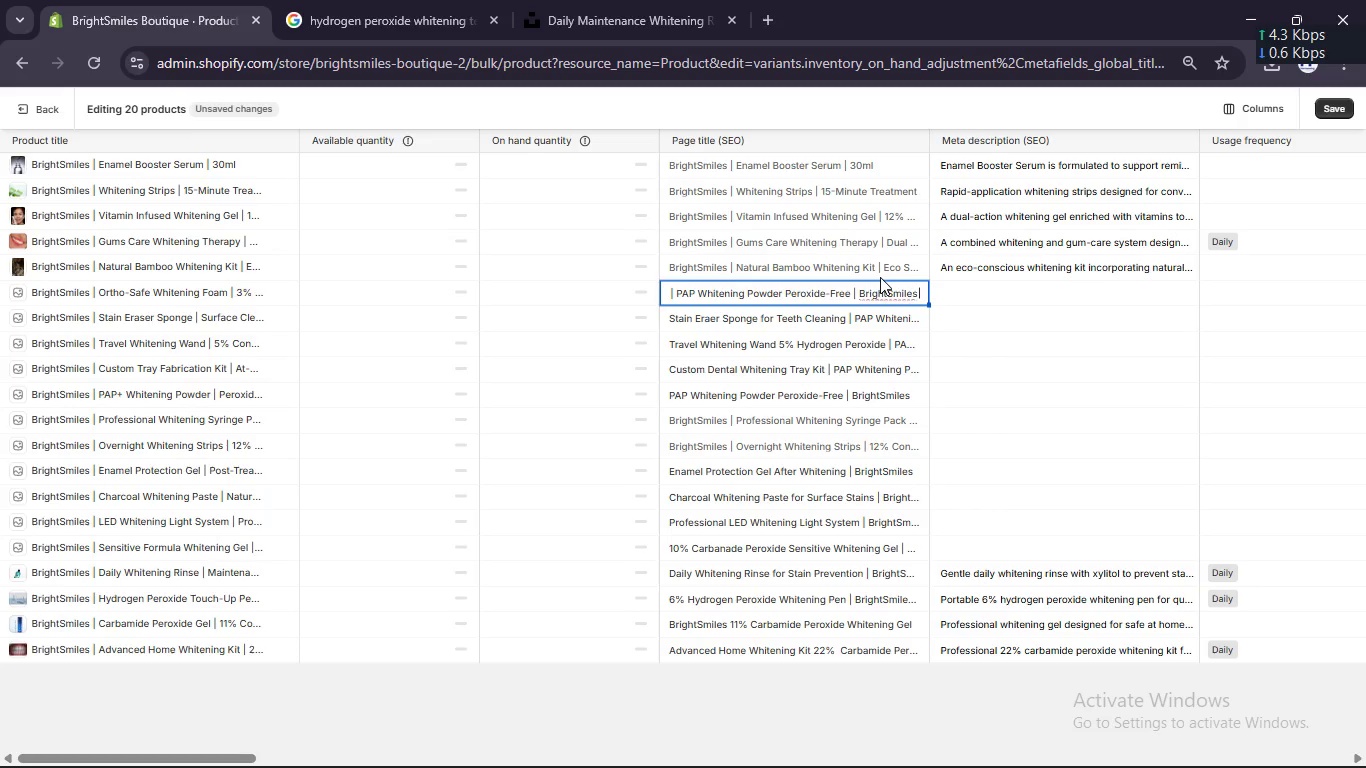 
key(Control+V)
 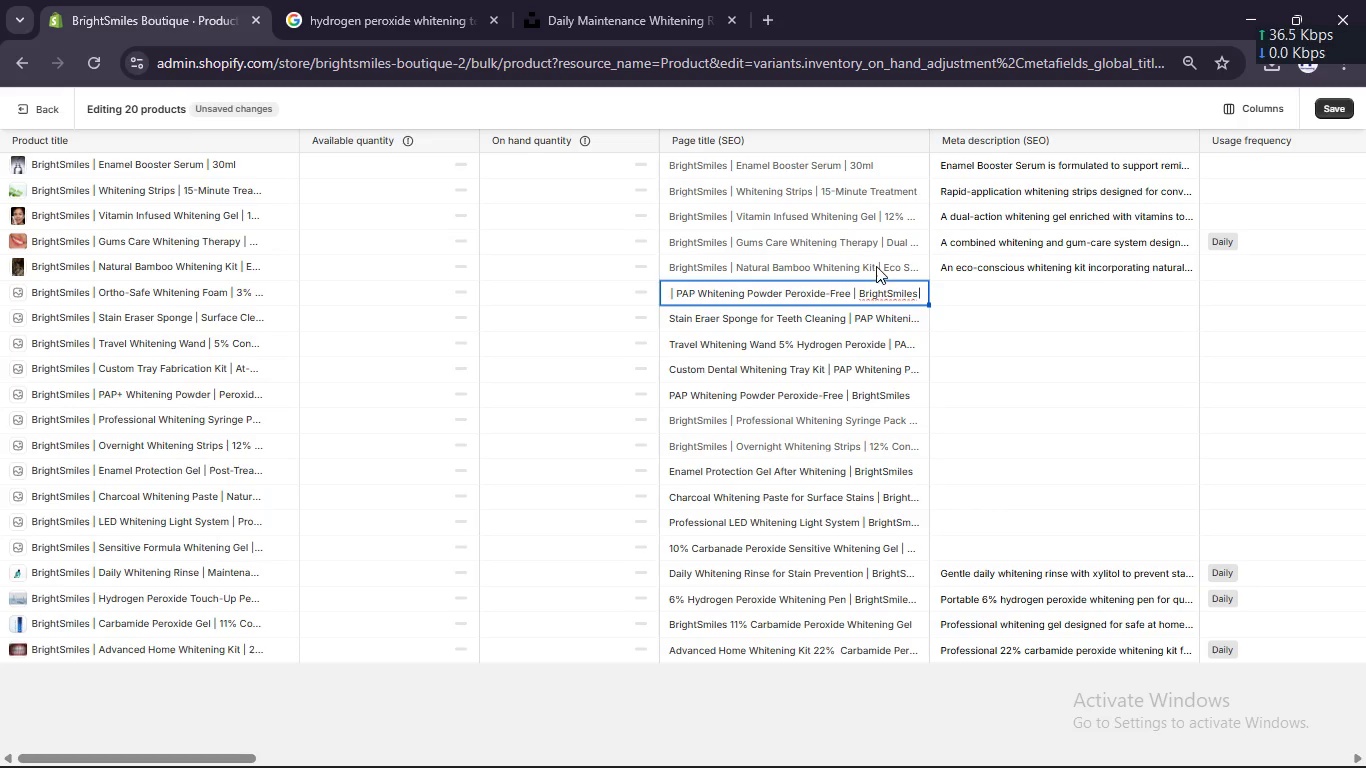 
left_click([876, 261])
 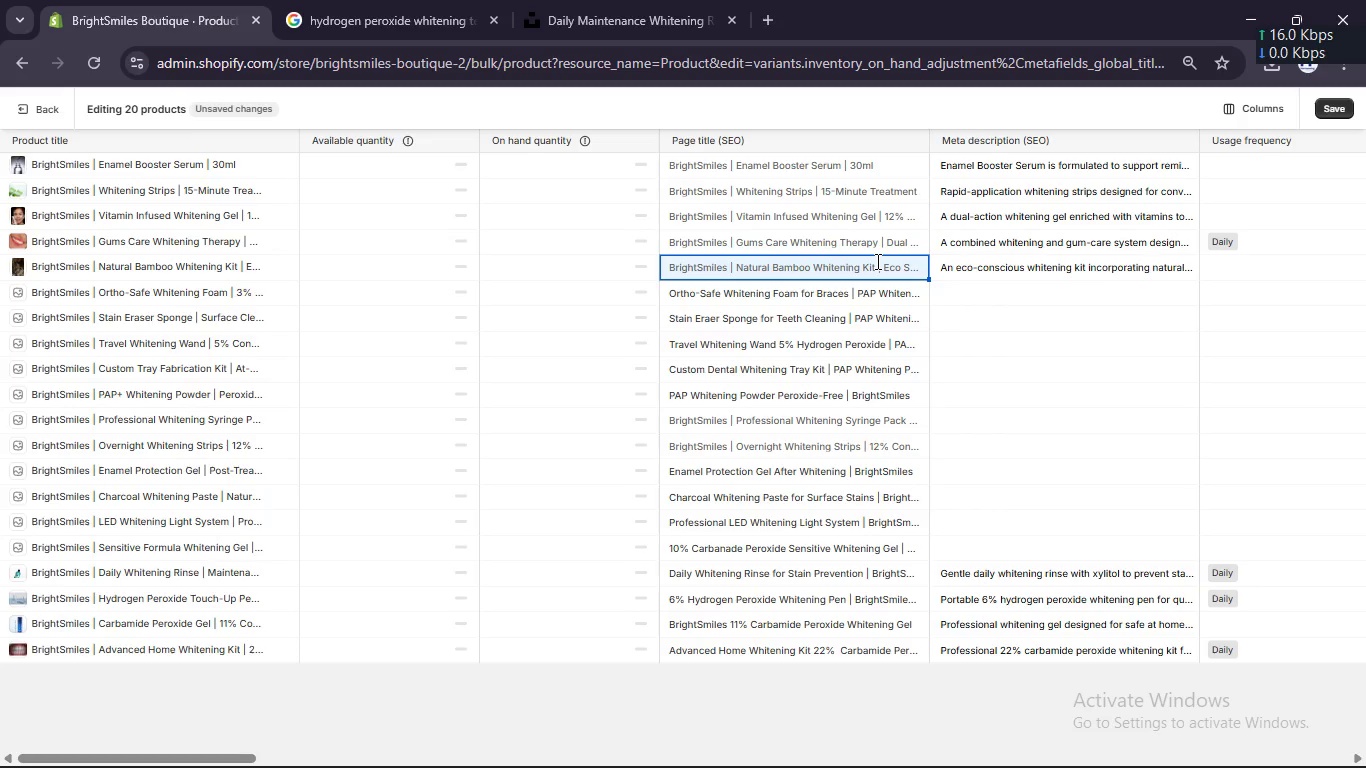 
type(Eco-freindlt)
key(Backspace)
type(y)
 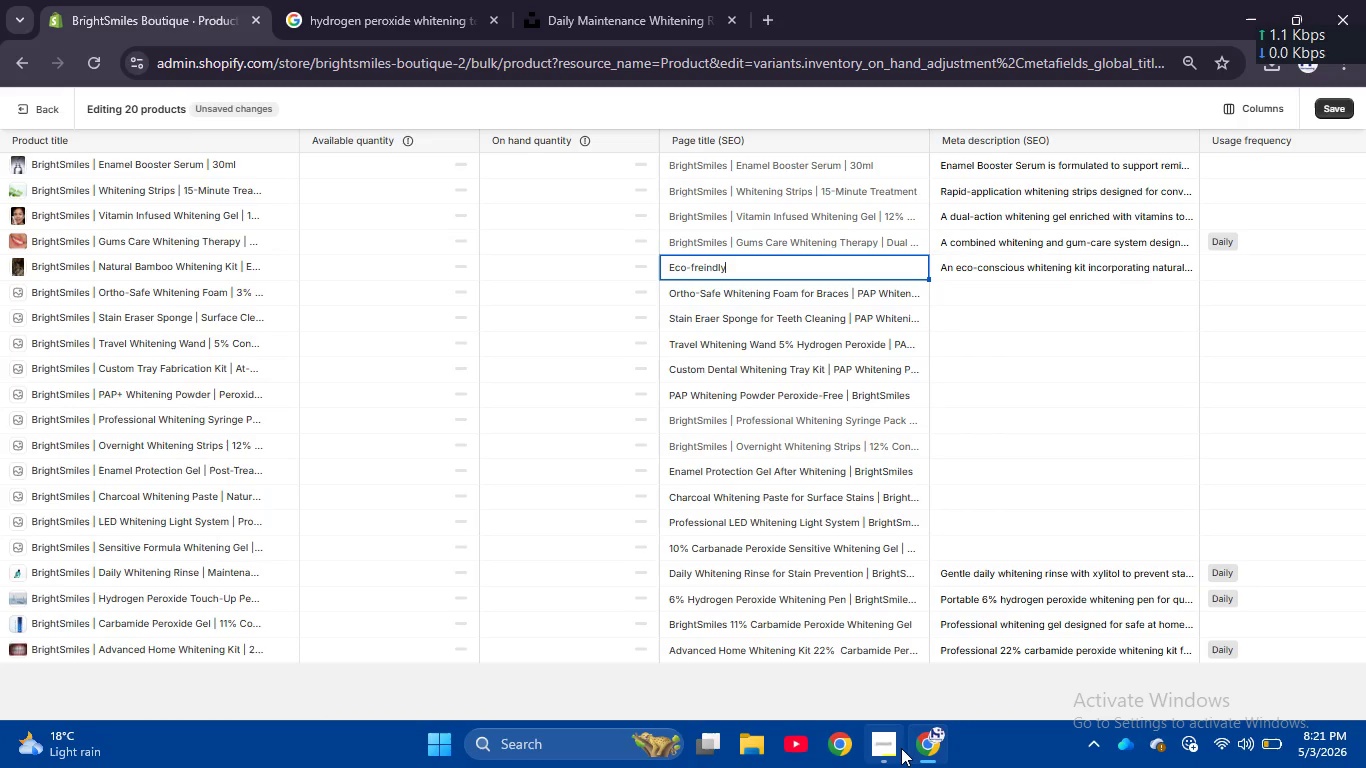 
left_click([891, 748])